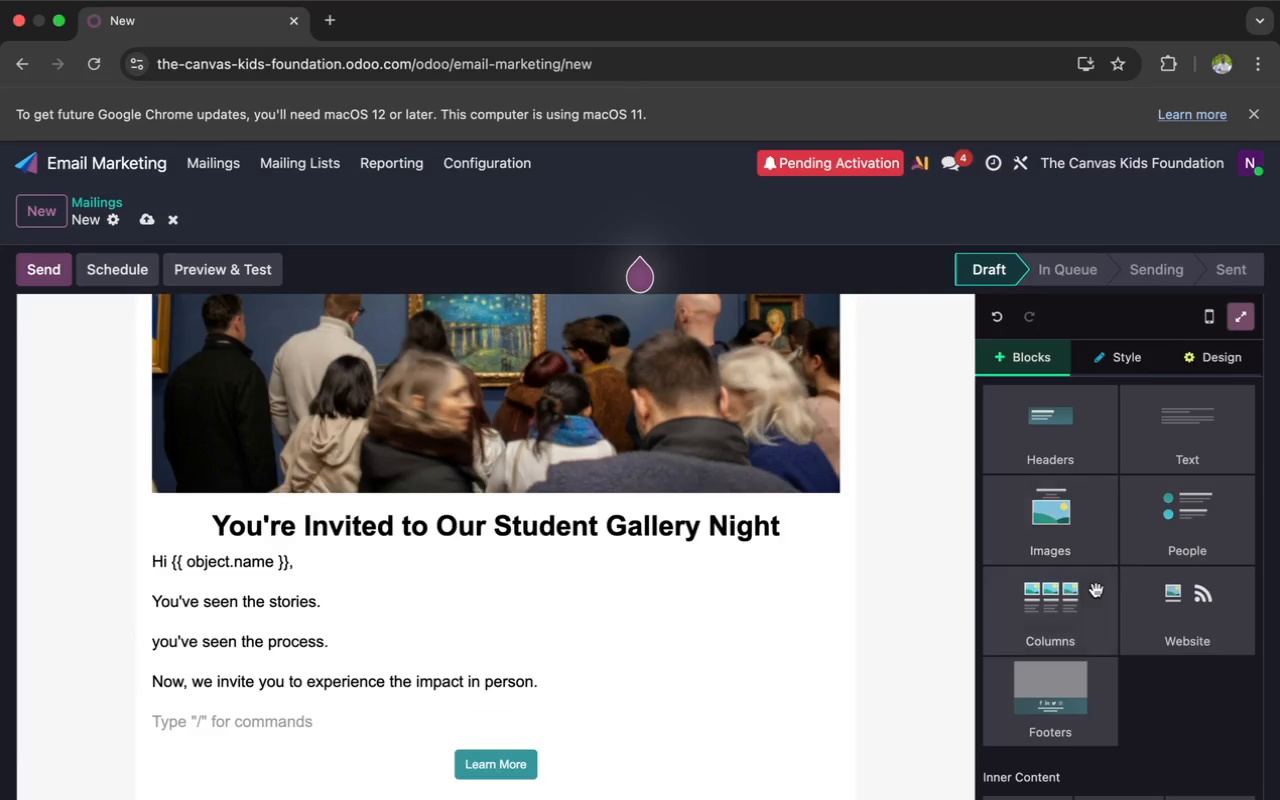 
scroll: coordinate [1096, 590], scroll_direction: down, amount: 64.0
 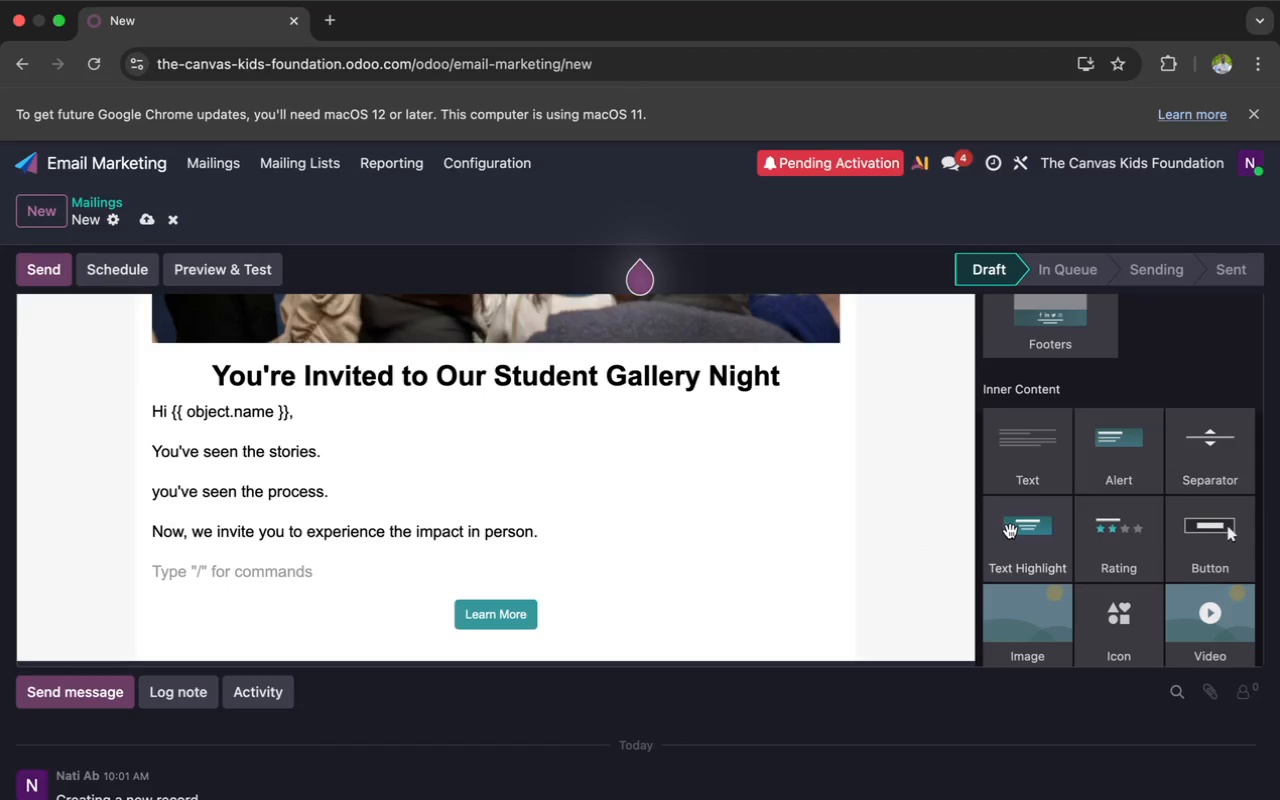 
left_click_drag(start_coordinate=[1029, 535], to_coordinate=[631, 645])
 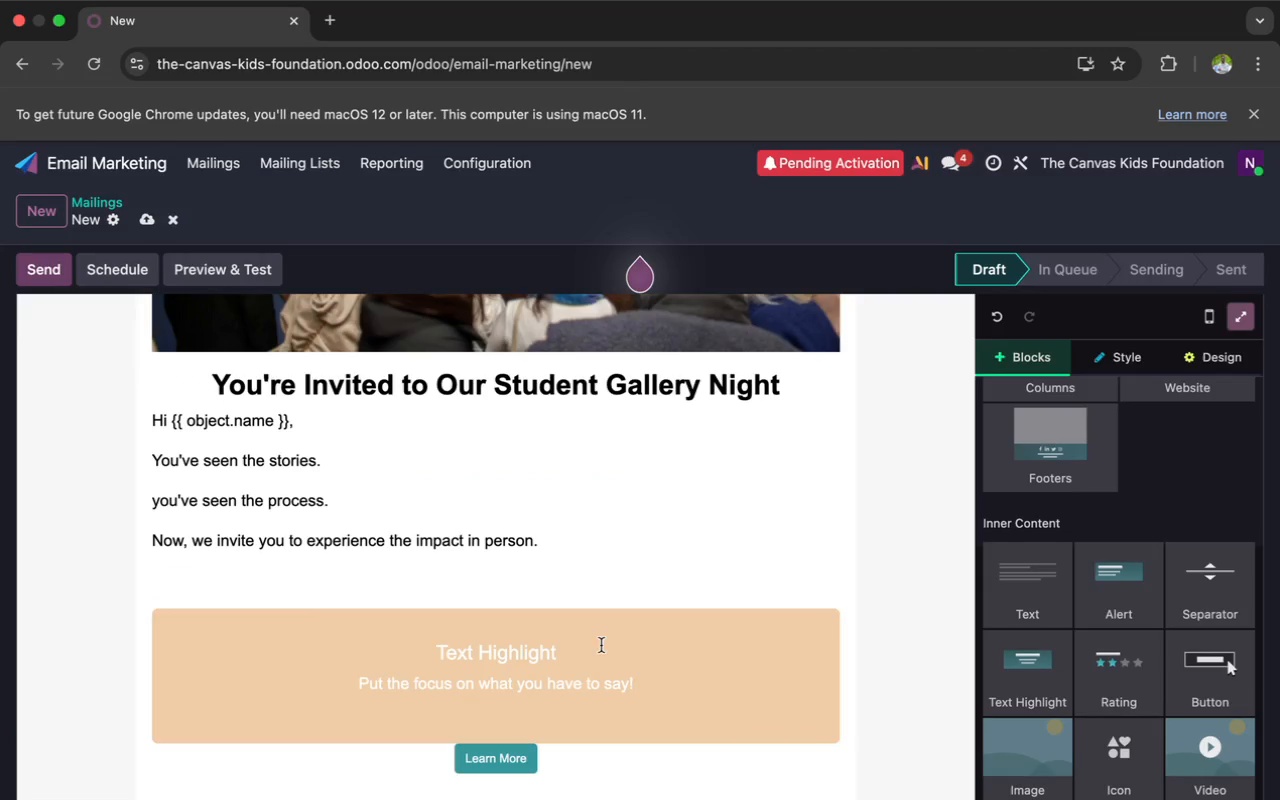 
left_click([590, 648])
 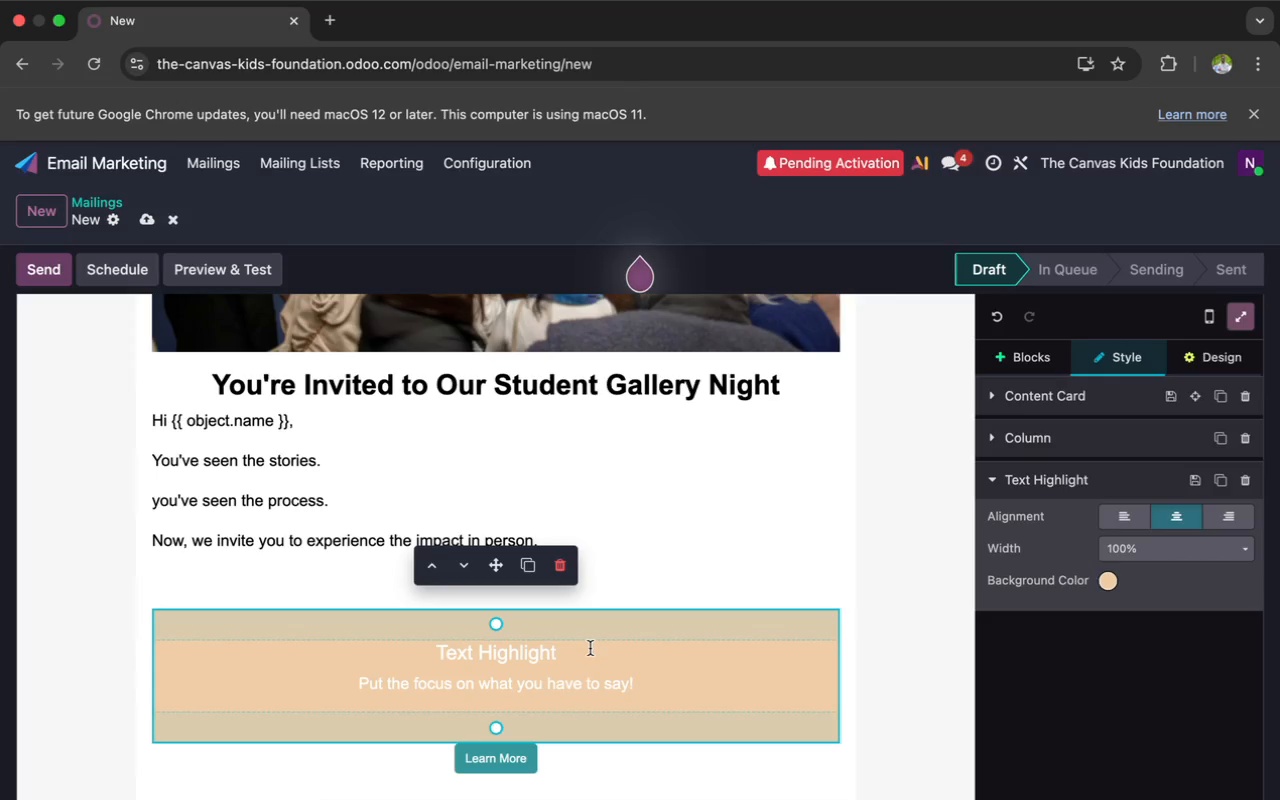 
wait(7.65)
 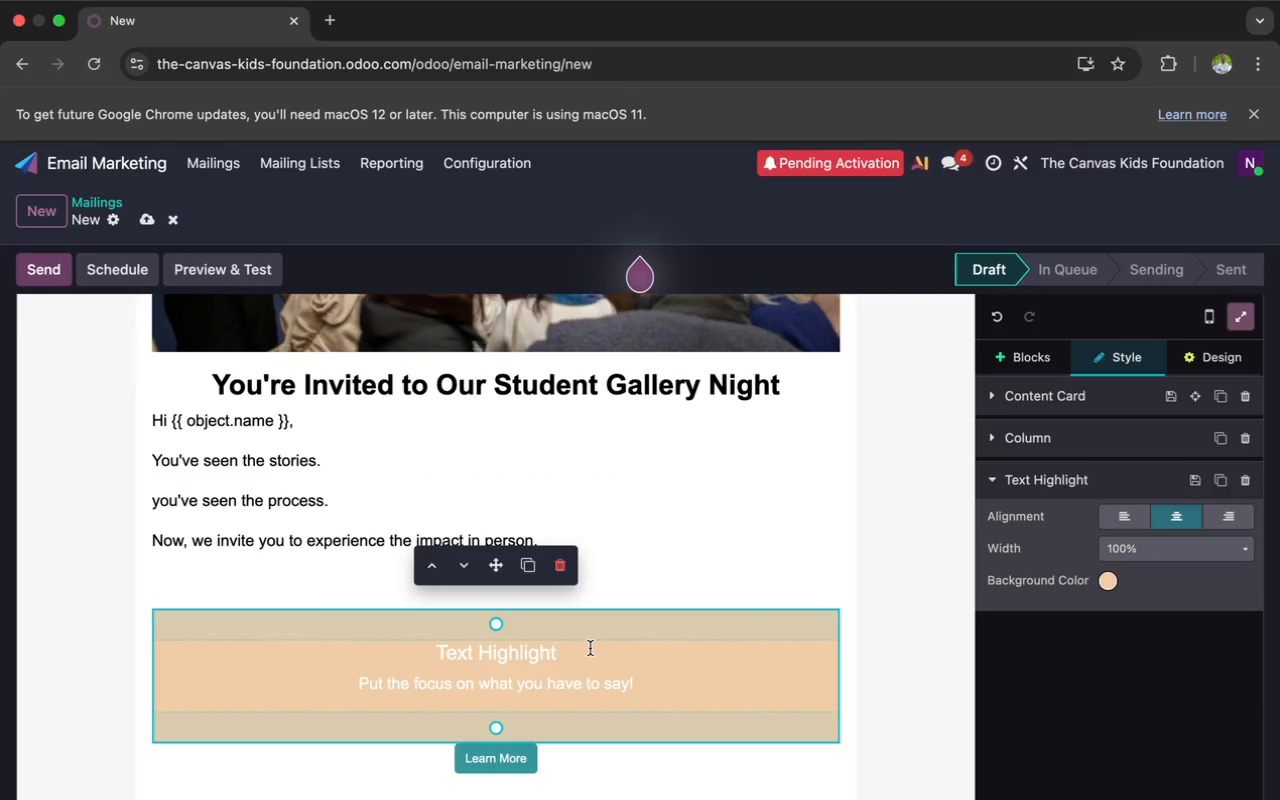 
hold_key(key=Backspace, duration=1.5)
 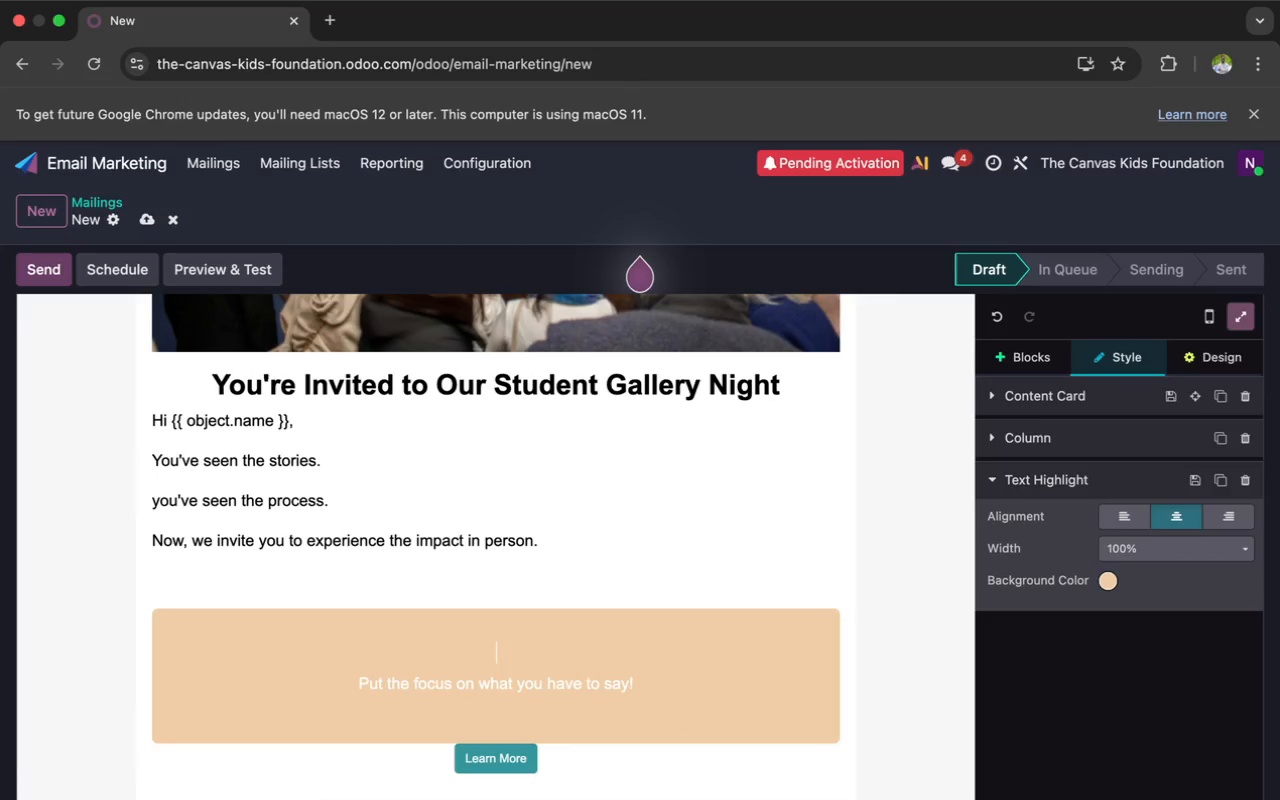 
hold_key(key=Backspace, duration=0.54)
 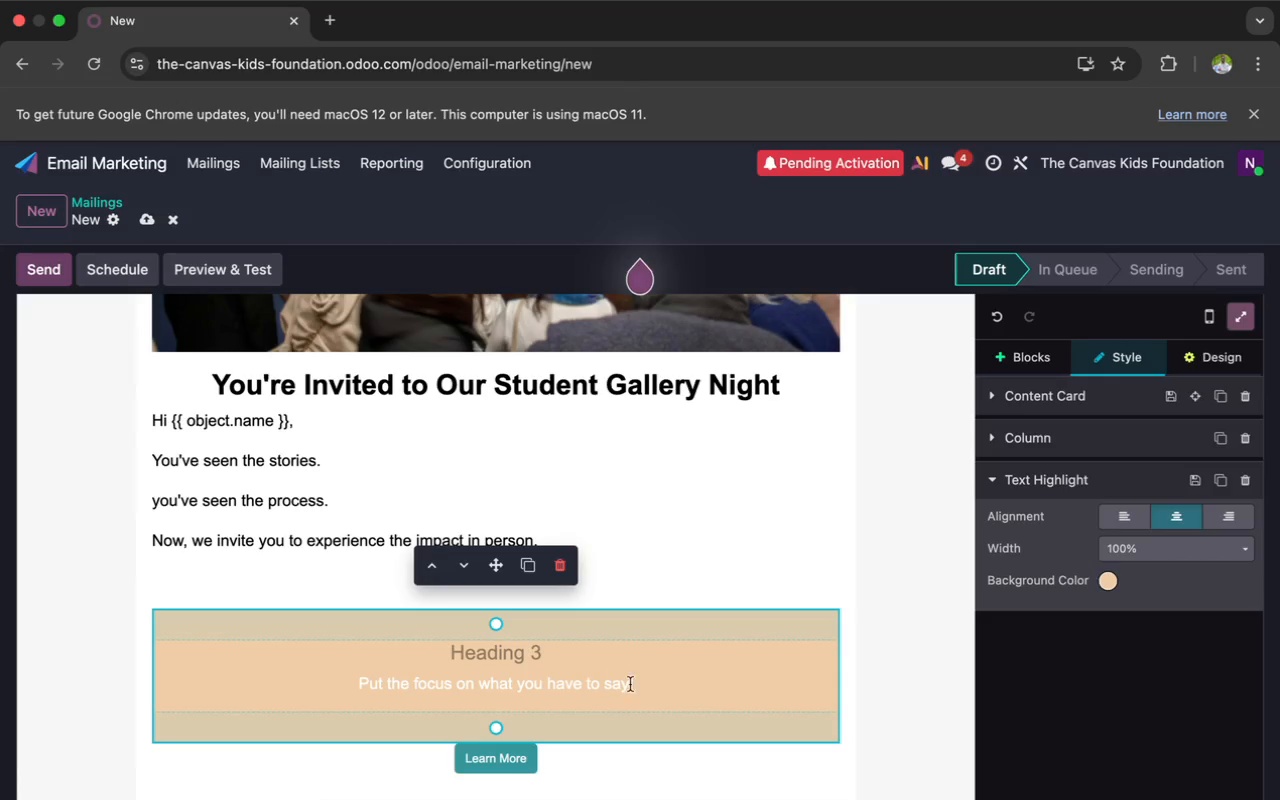 
left_click_drag(start_coordinate=[650, 685], to_coordinate=[362, 666])
 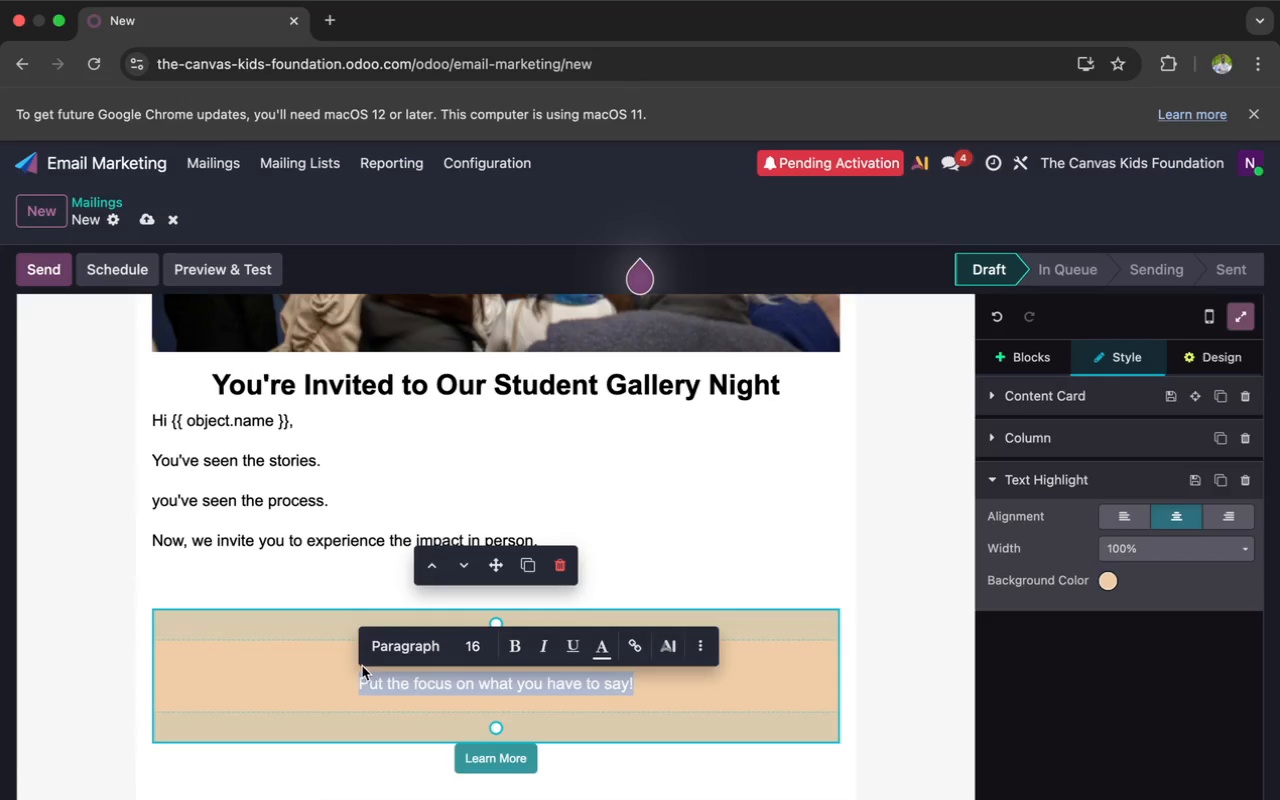 
key(Backspace)
 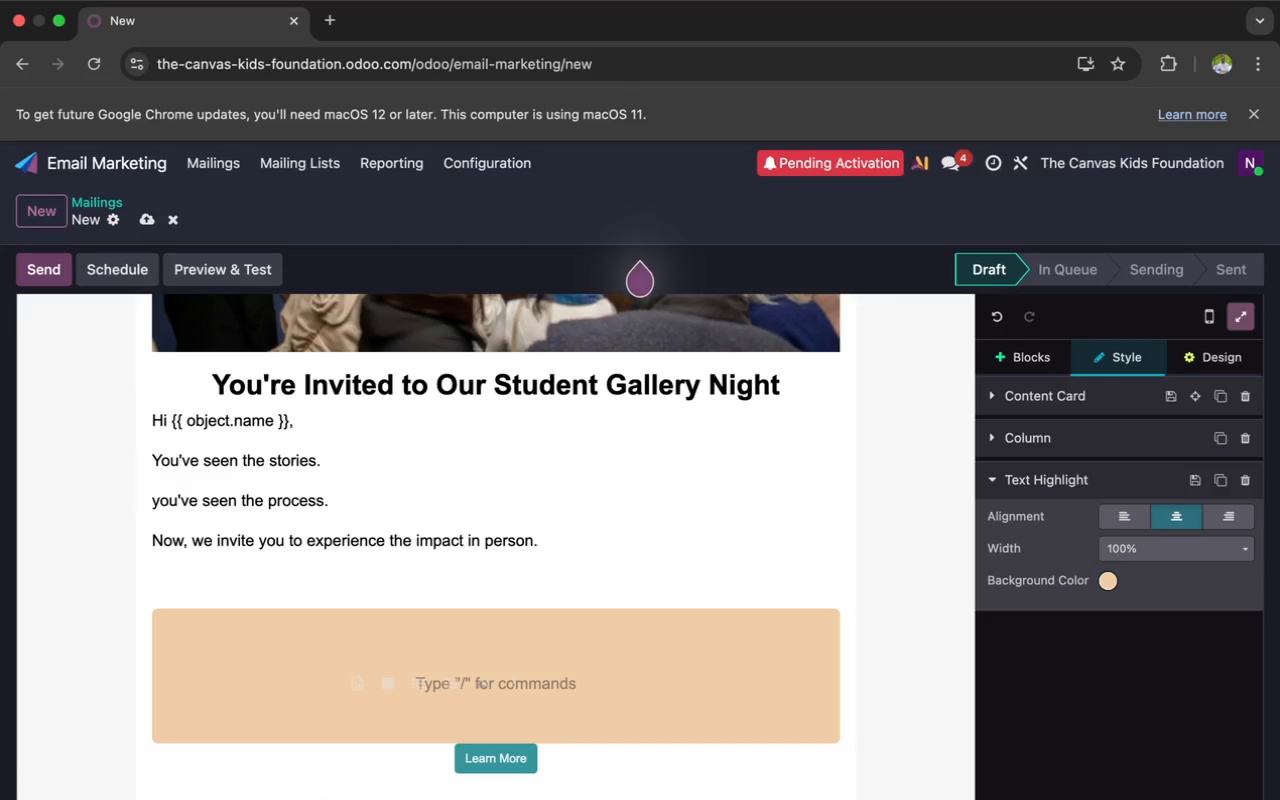 
type(Event )
 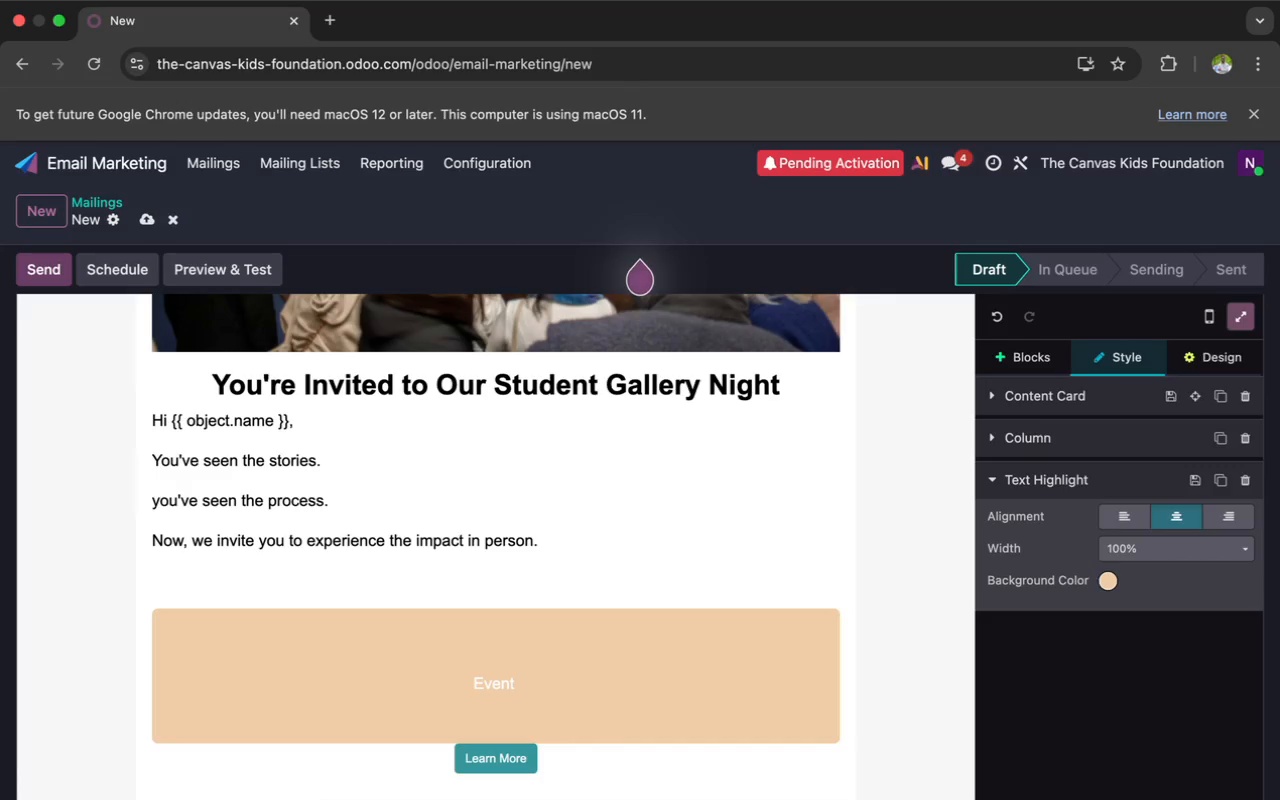 
wait(5.01)
 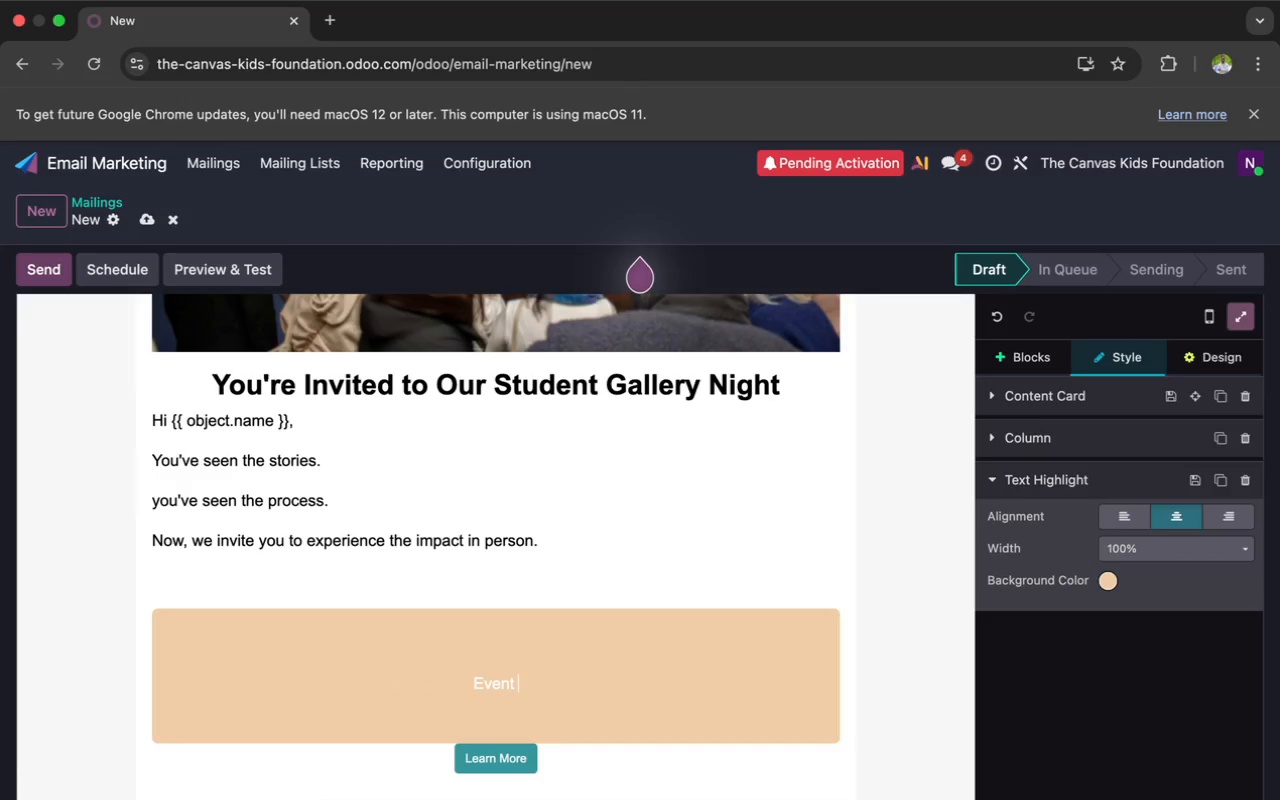 
key(Backspace)
type(: Annua canvas kids D)
key(Backspace)
type(Gallery N)
 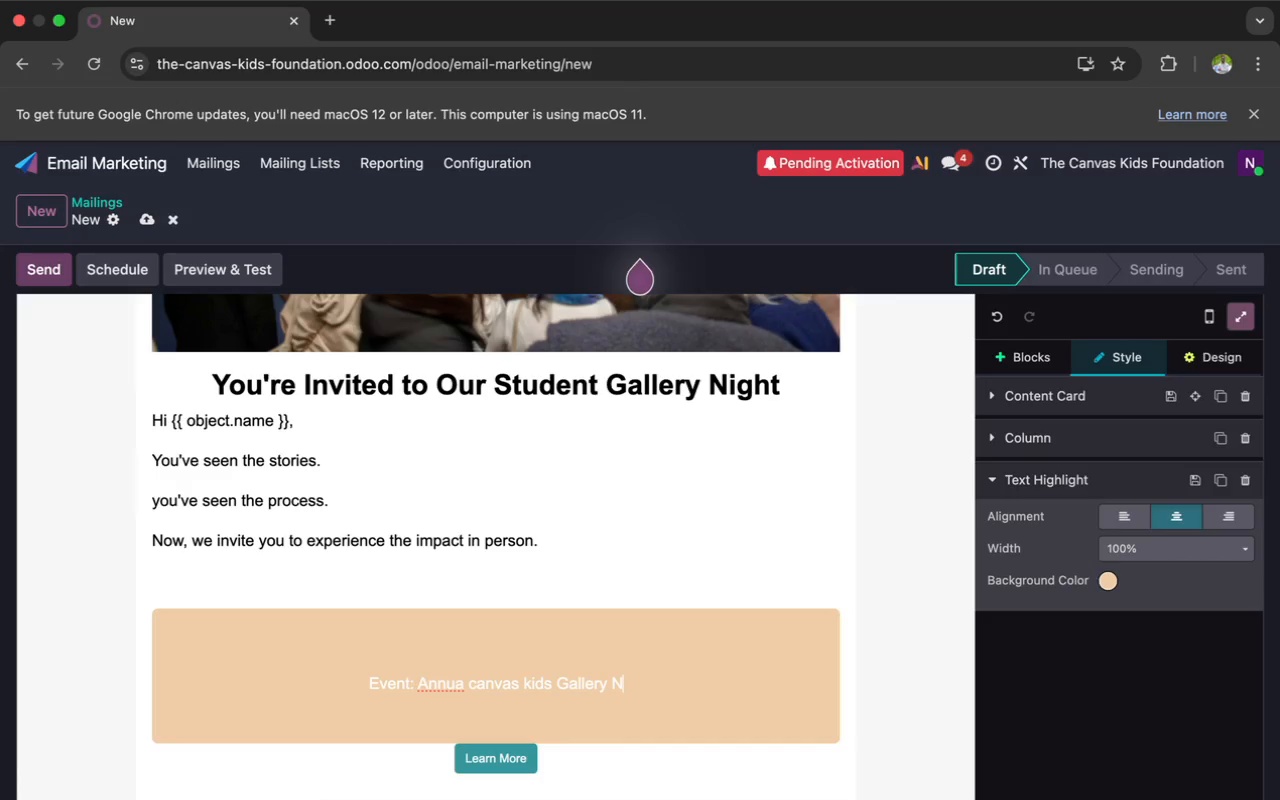 
key(I)
 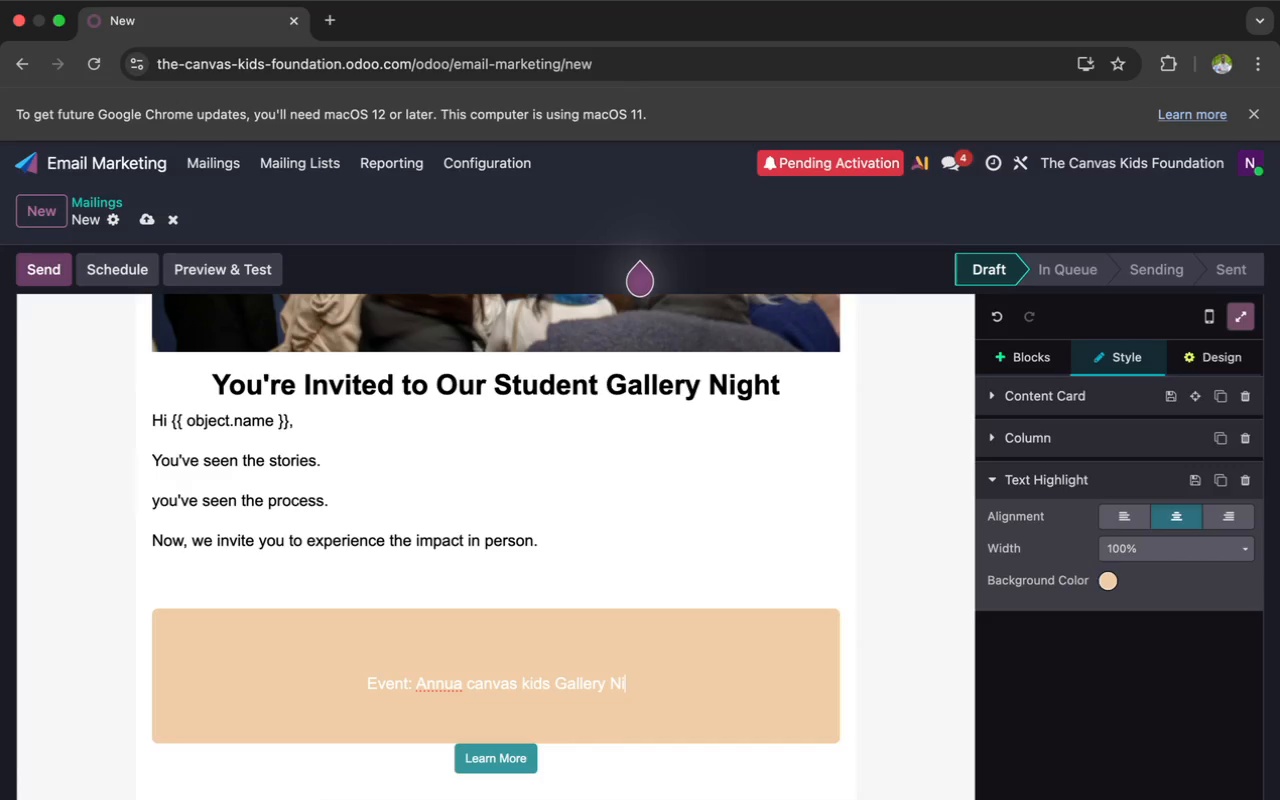 
wait(9.3)
 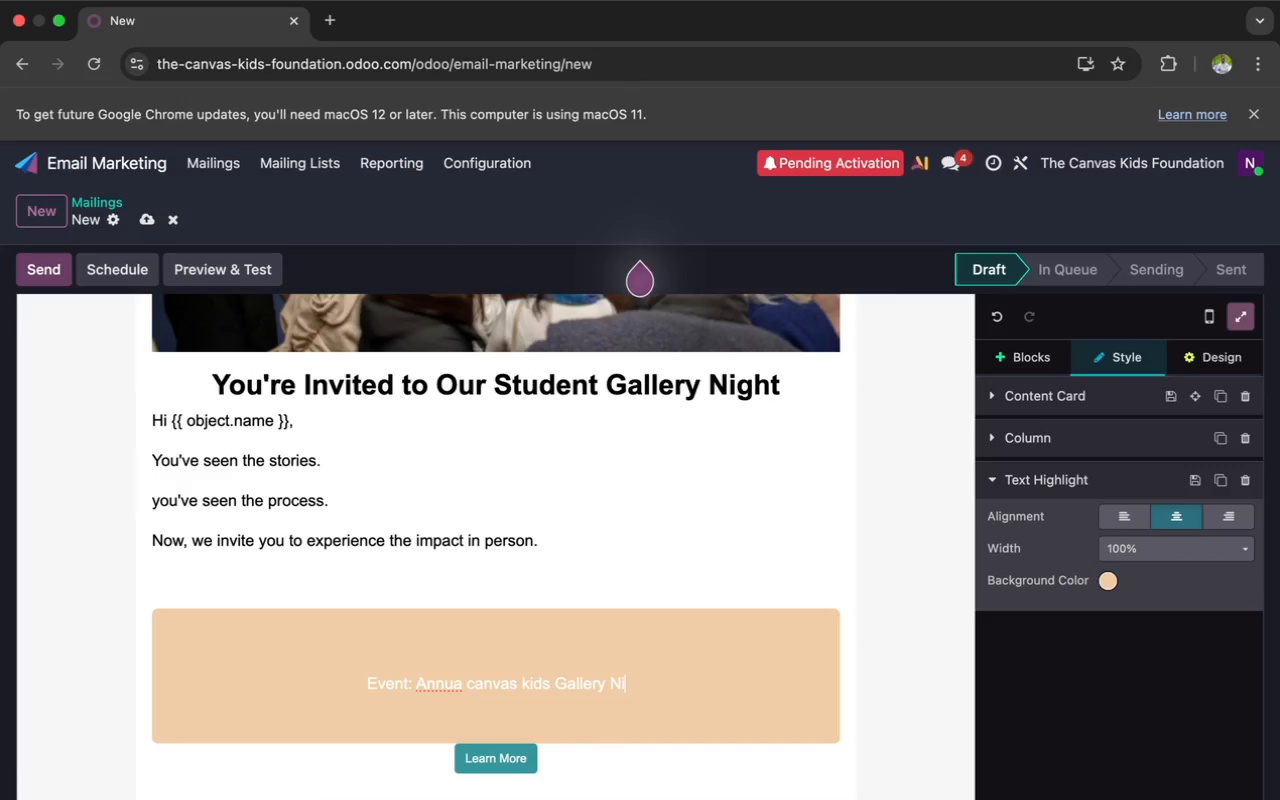 
type(ght)
 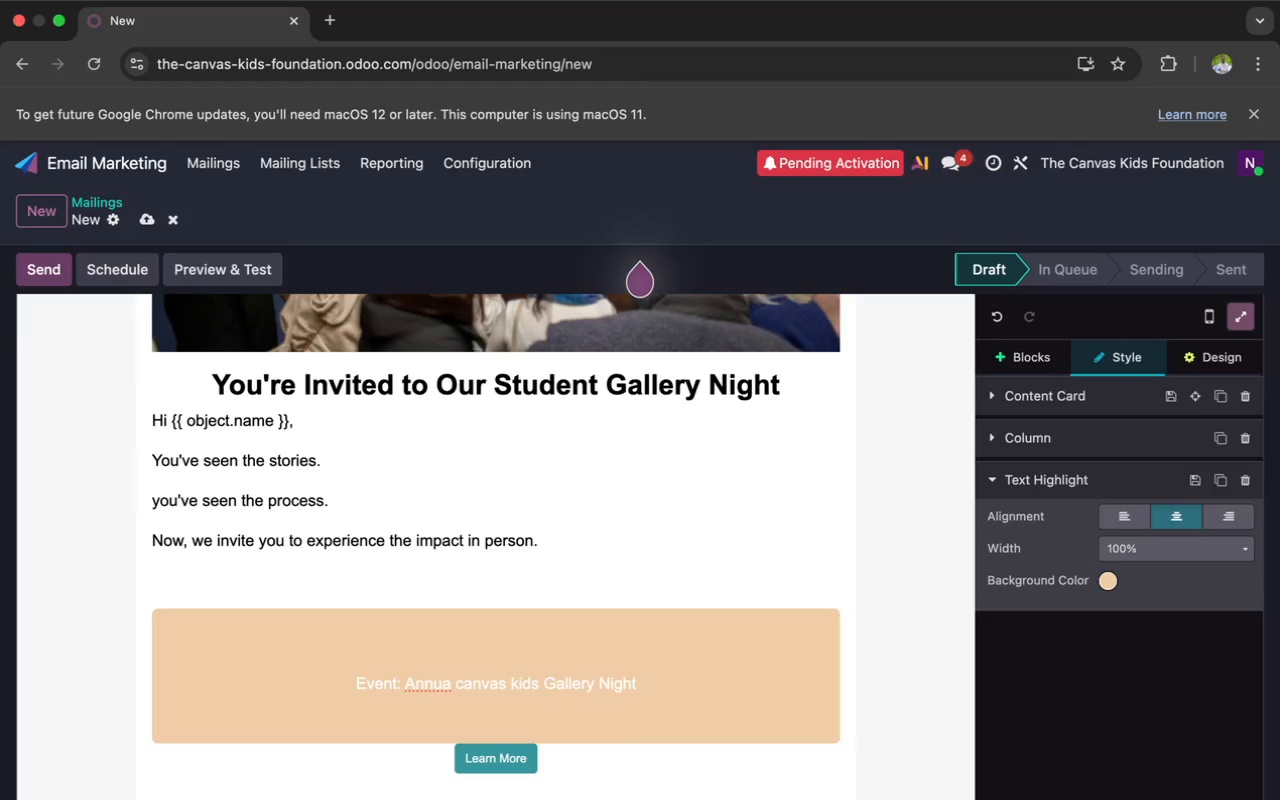 
key(Enter)
 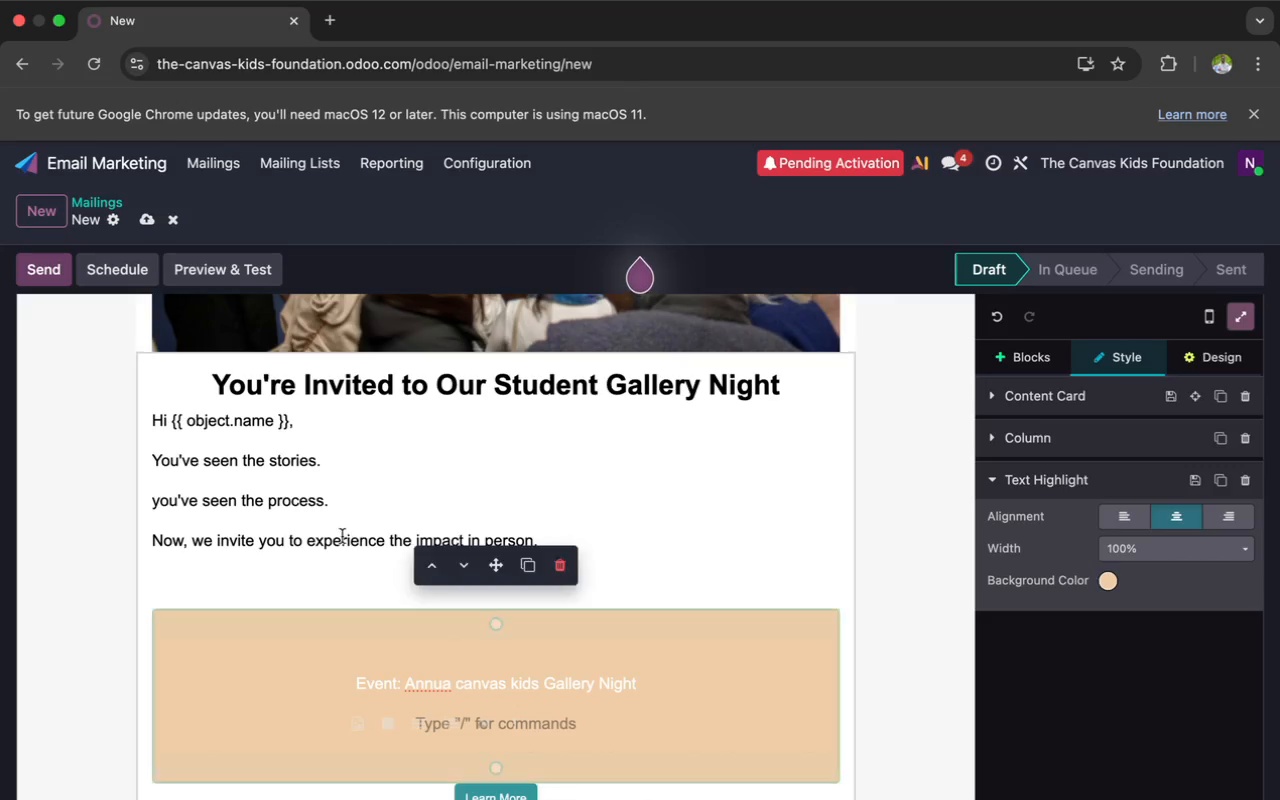 
wait(5.26)
 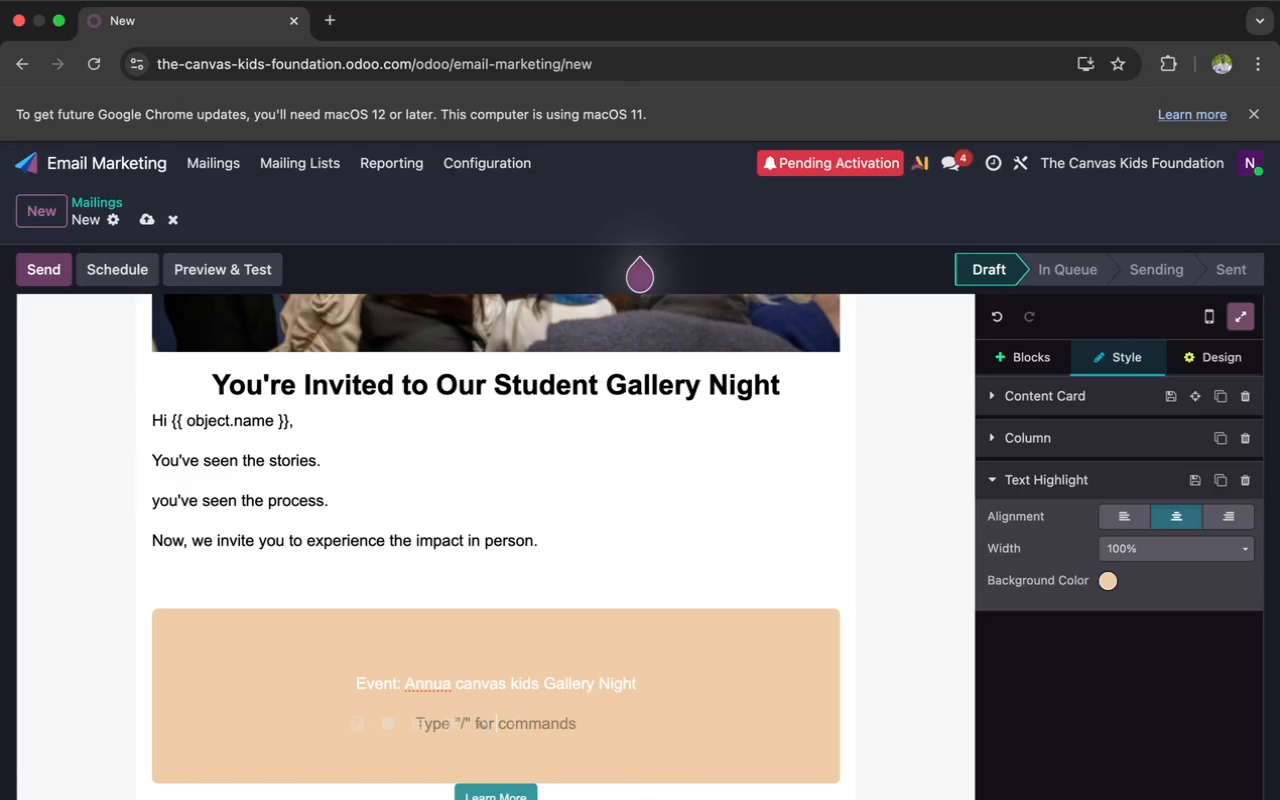 
left_click([395, 659])
 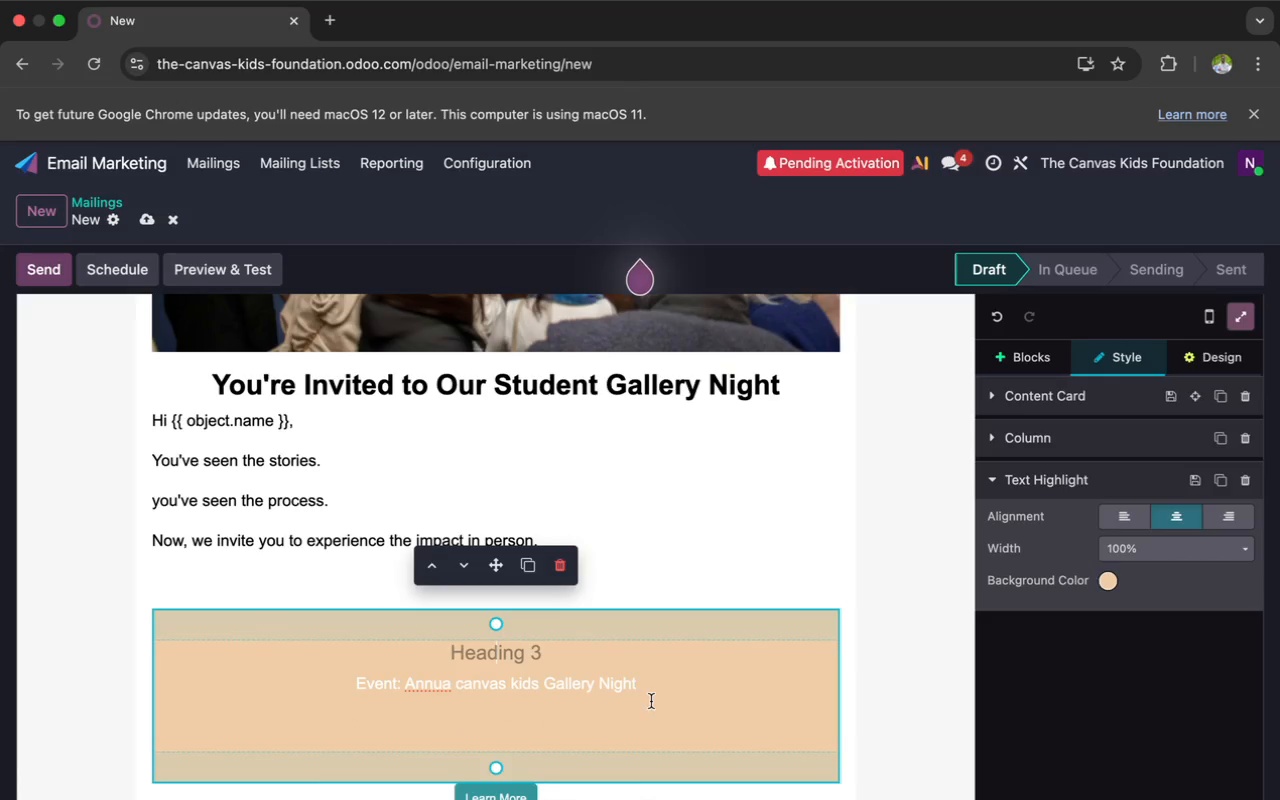 
left_click([606, 708])
 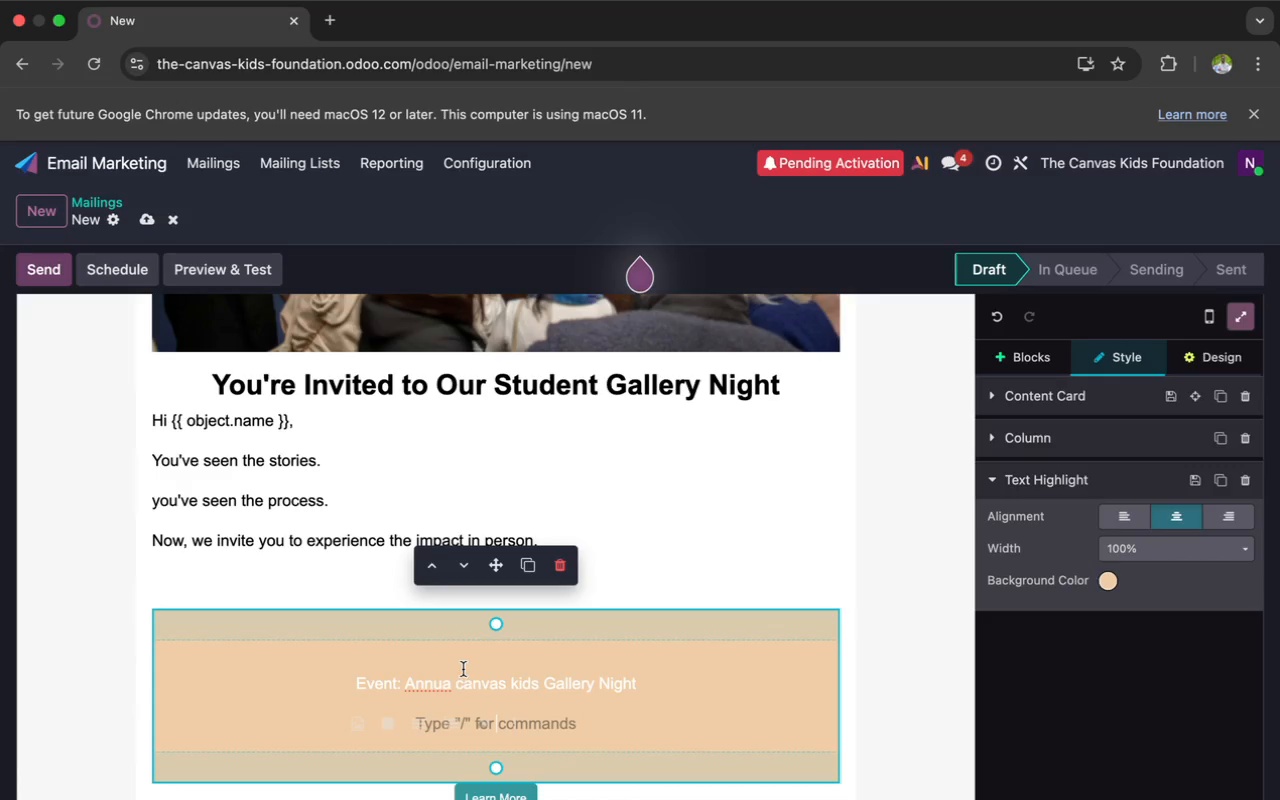 
left_click([442, 681])
 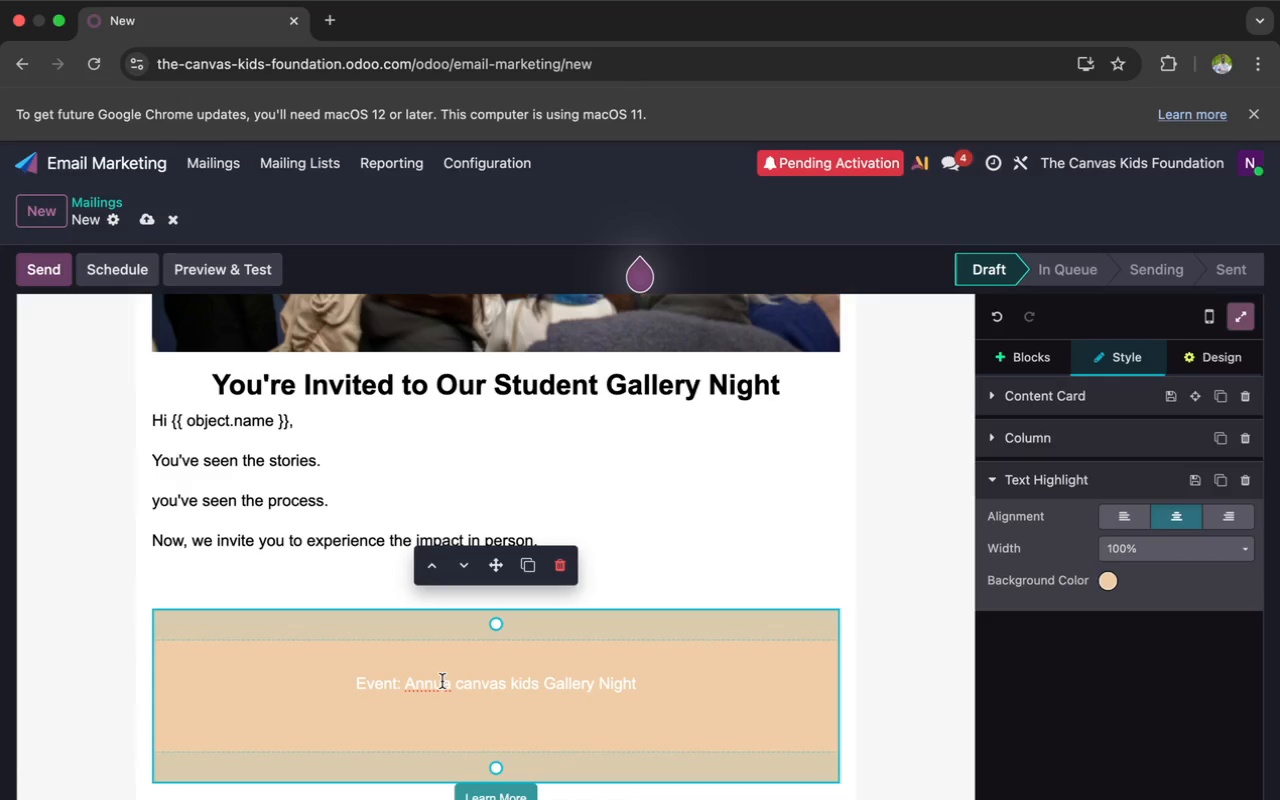 
key(L)
 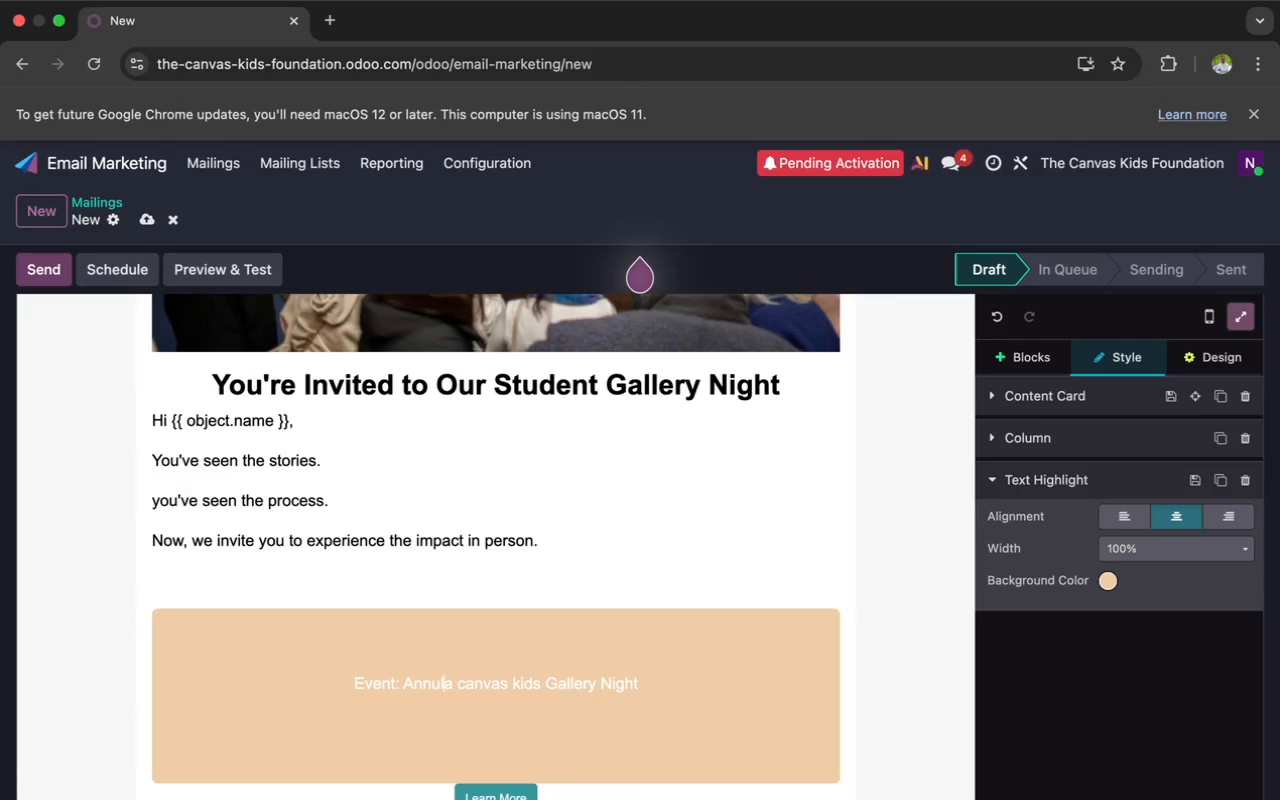 
wait(10.52)
 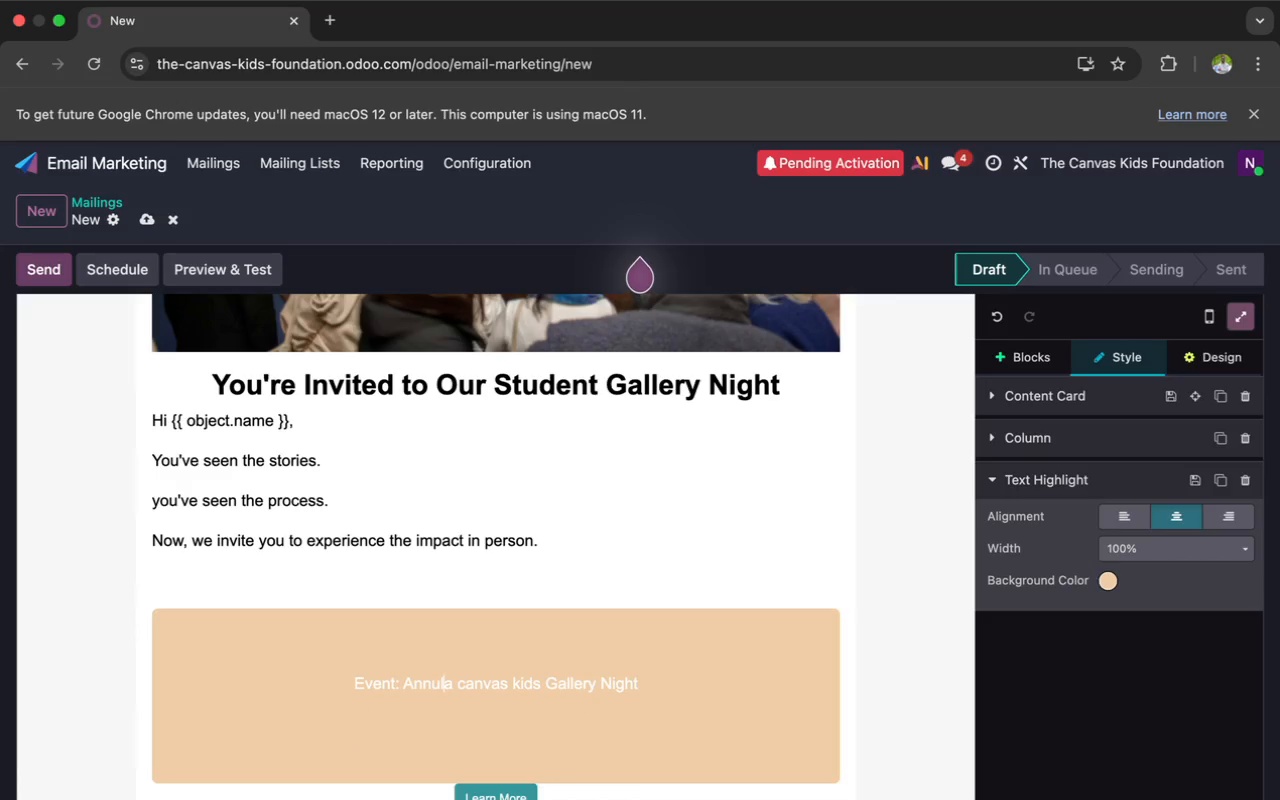 
left_click([649, 686])
 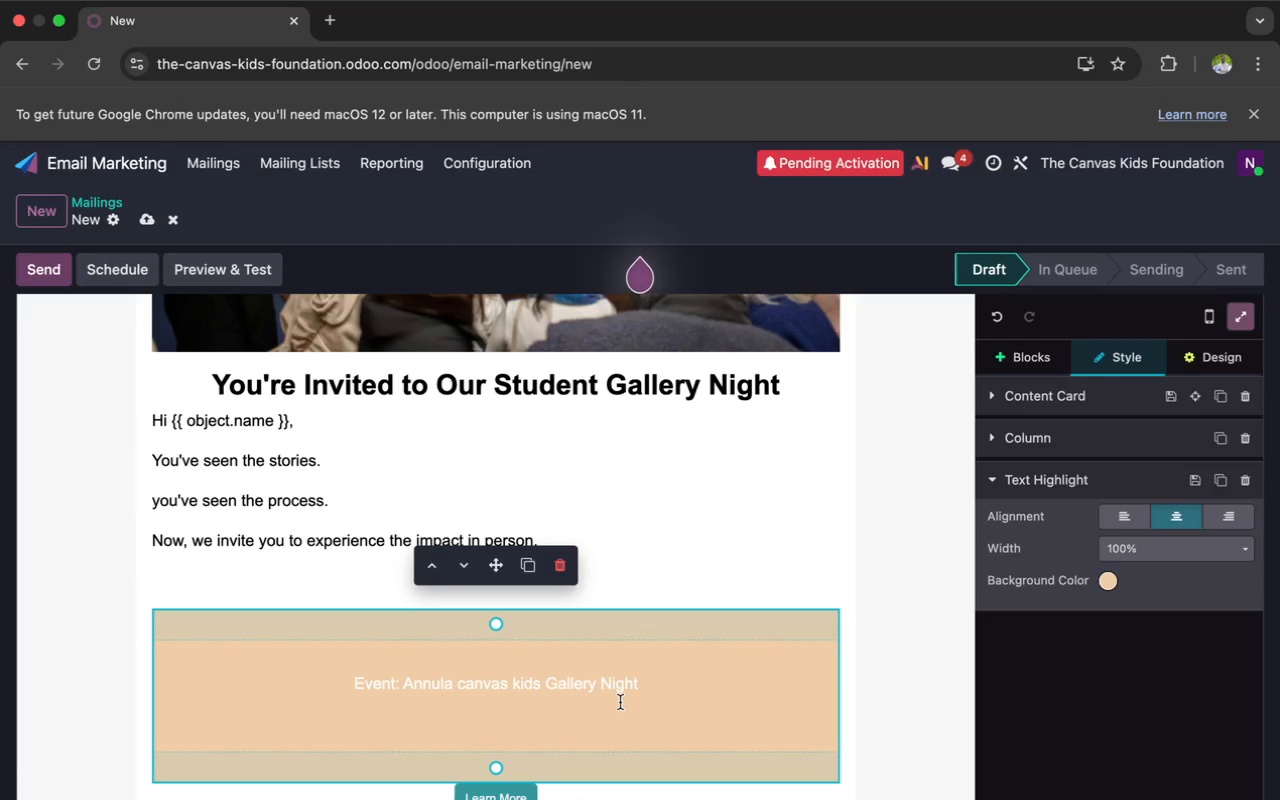 
left_click([621, 702])
 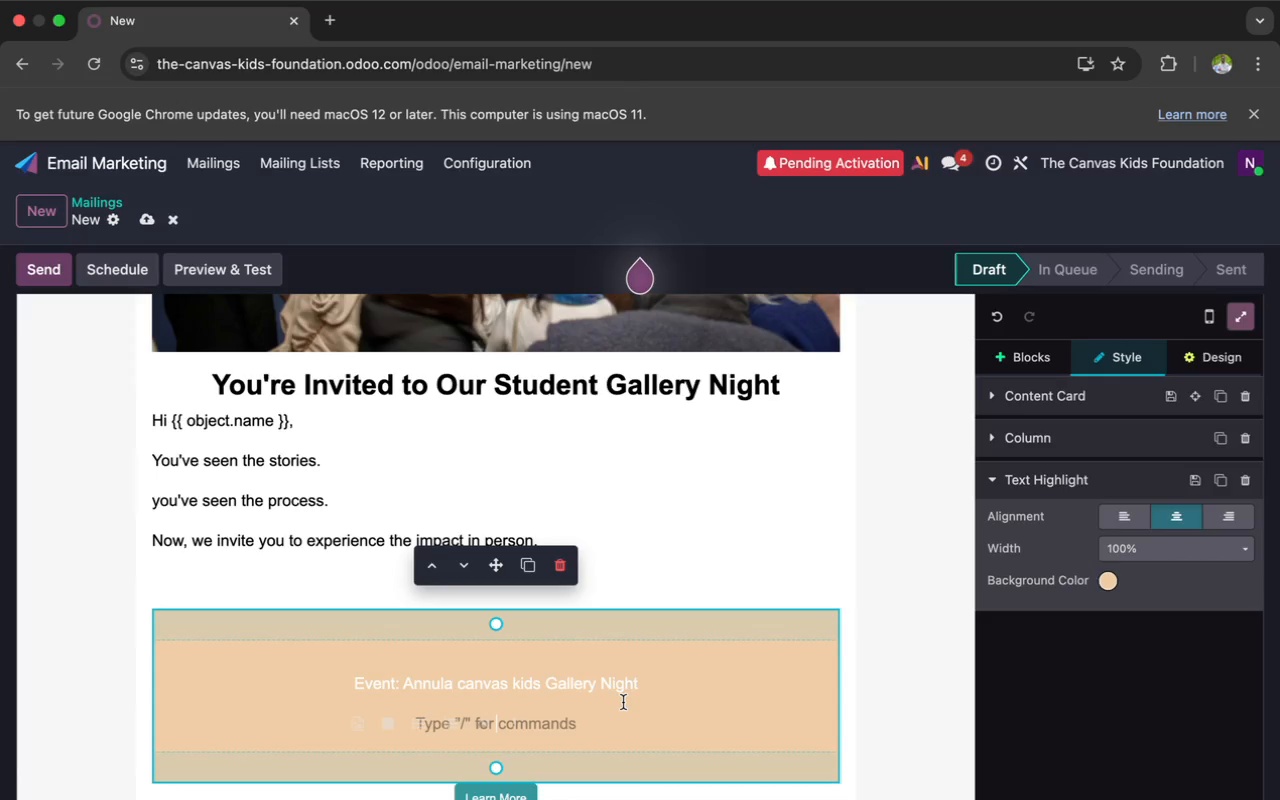 
type(Location: Canvas Kids Art Cente,)
 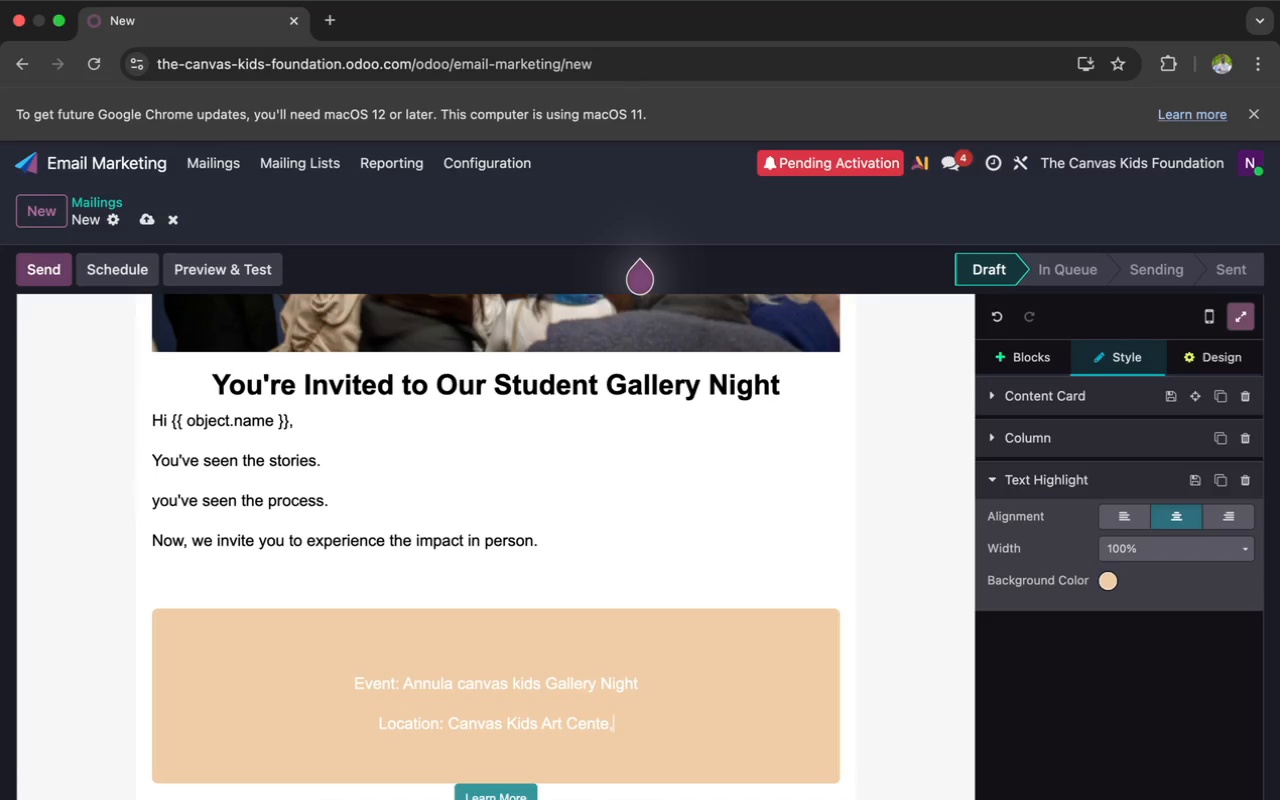 
type( Addis Ababa)
 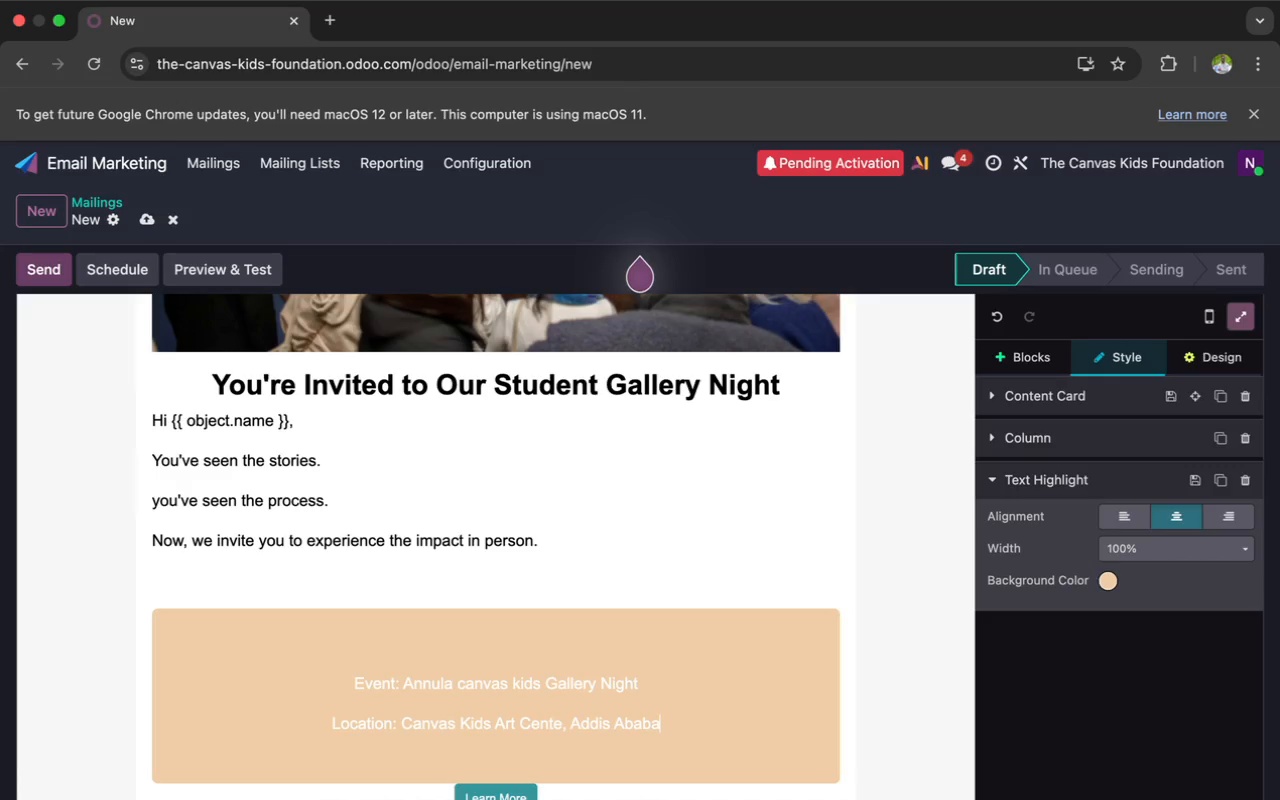 
key(Enter)
 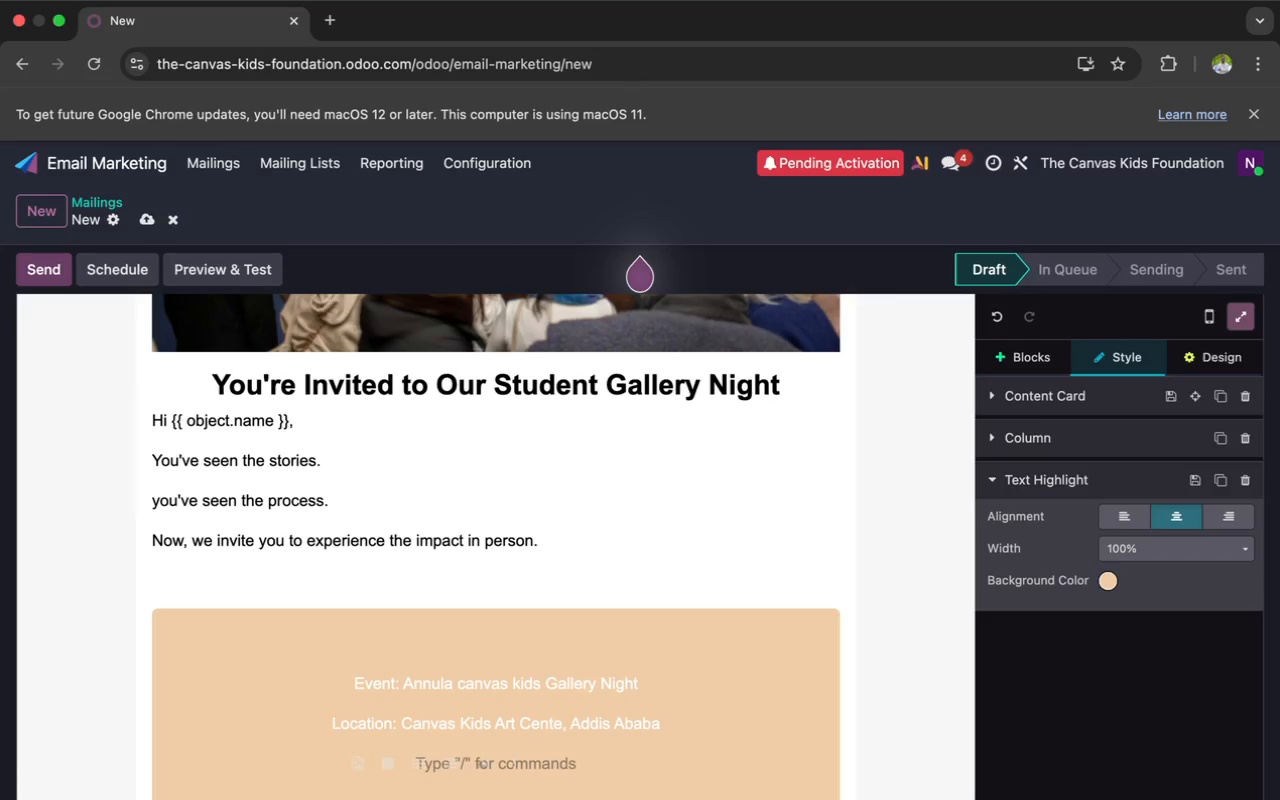 
wait(6.98)
 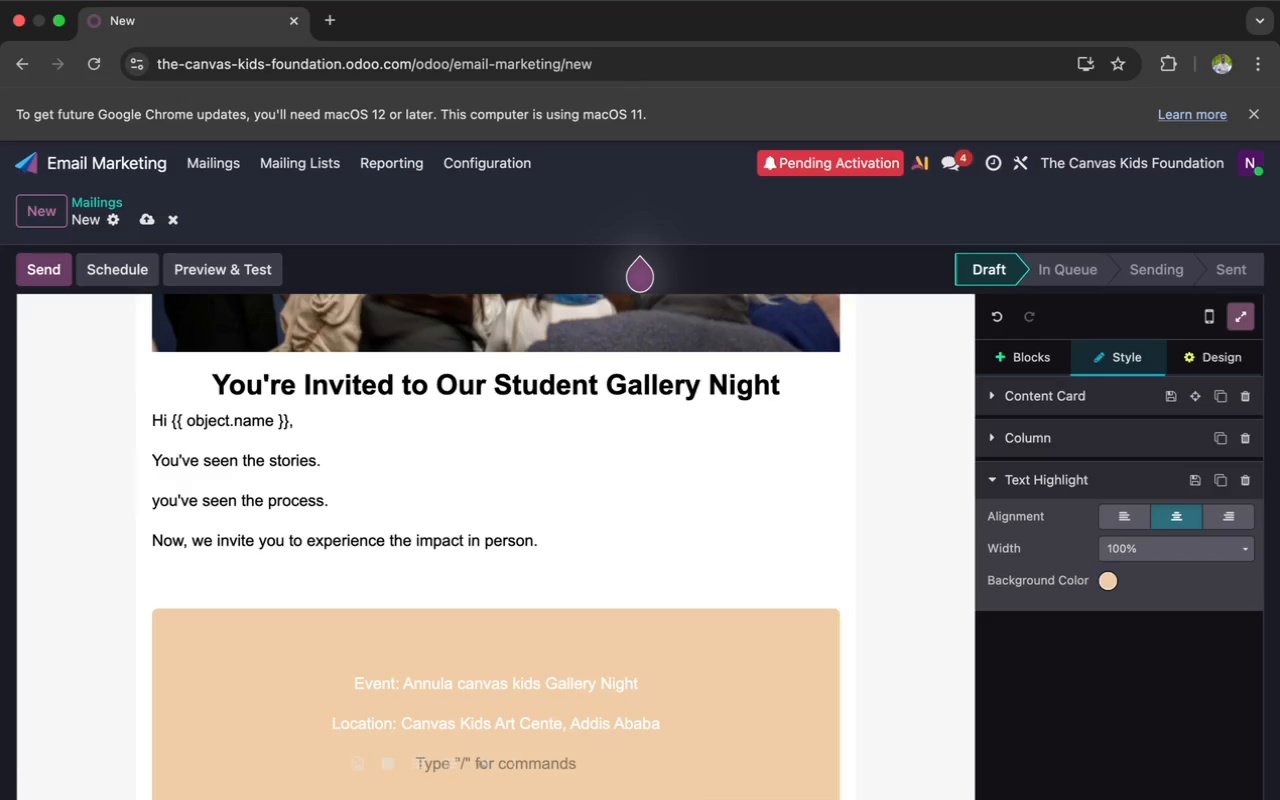 
type(Time: 5:00 pm)
key(Backspace)
key(Backspace)
type(PM - )
 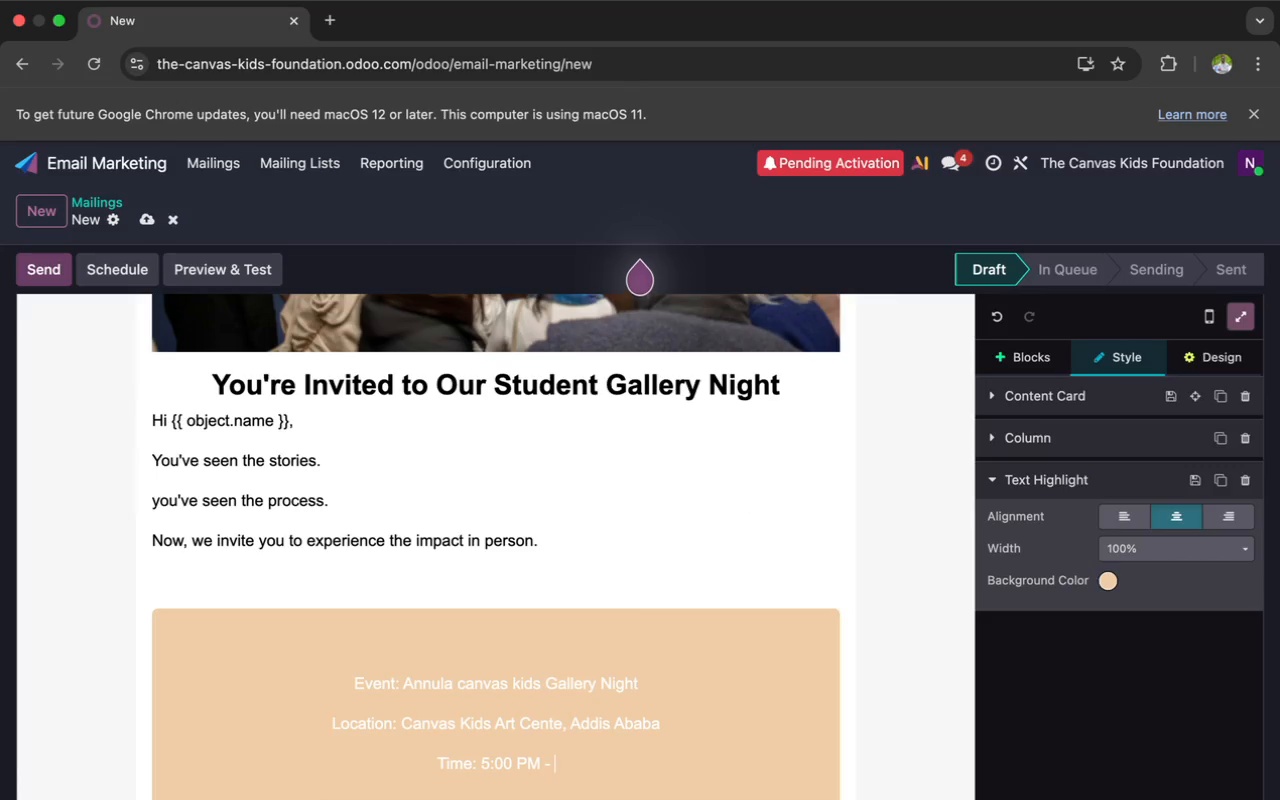 
type(8;00 PM)
 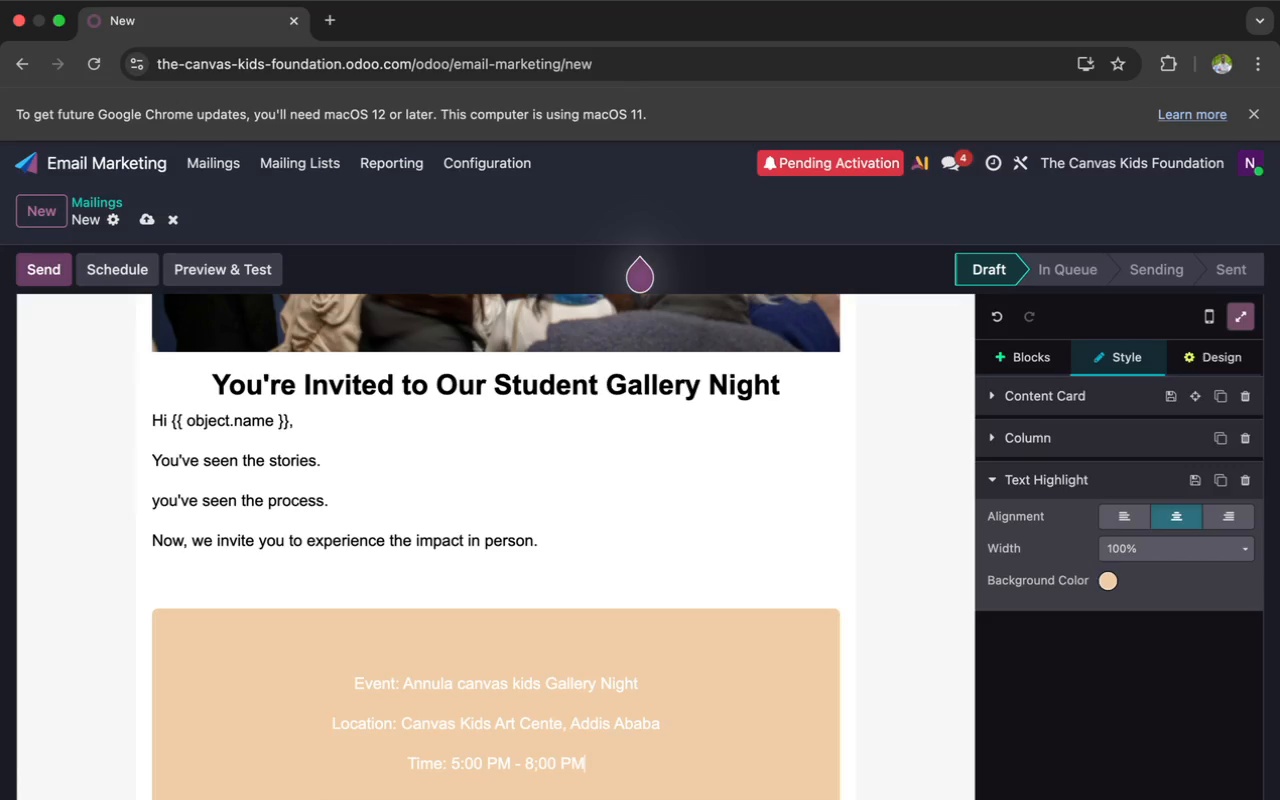 
key(Enter)
 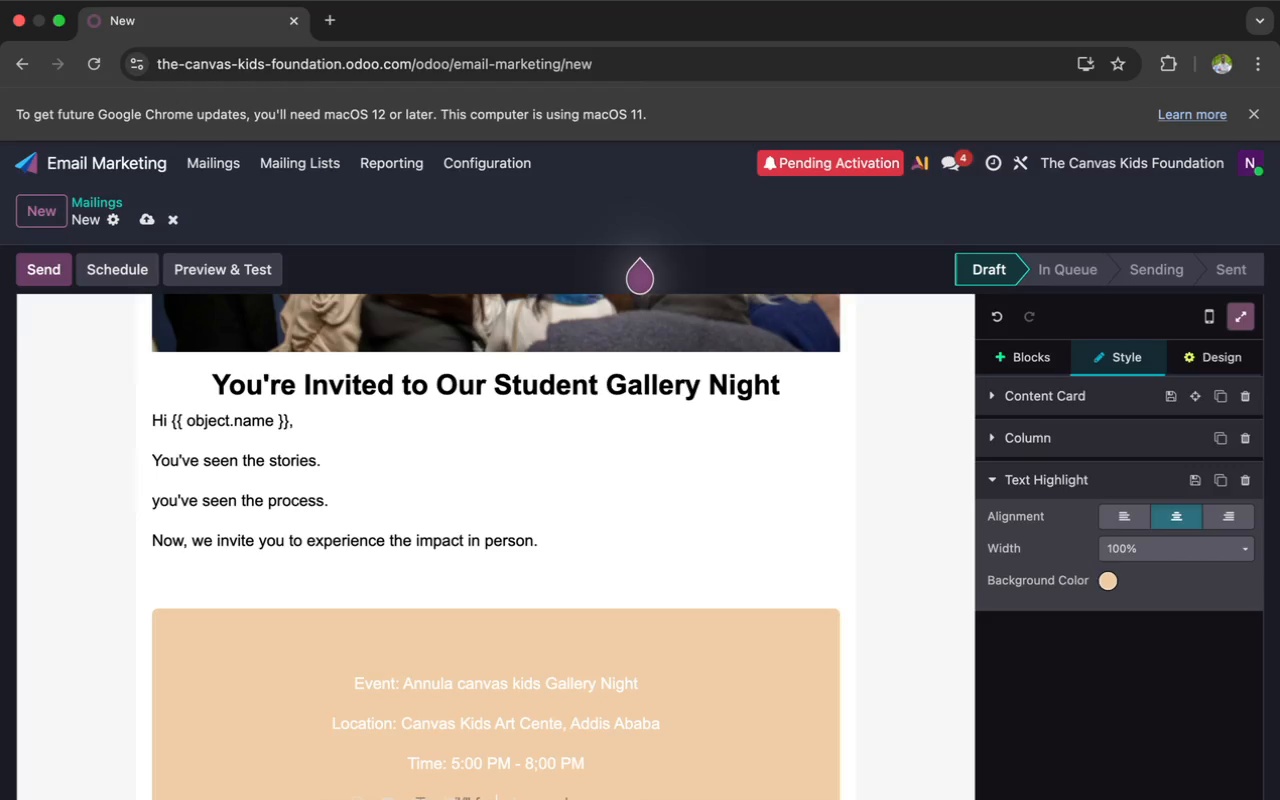 
type(Entry: Free for our  Art Envoys)
 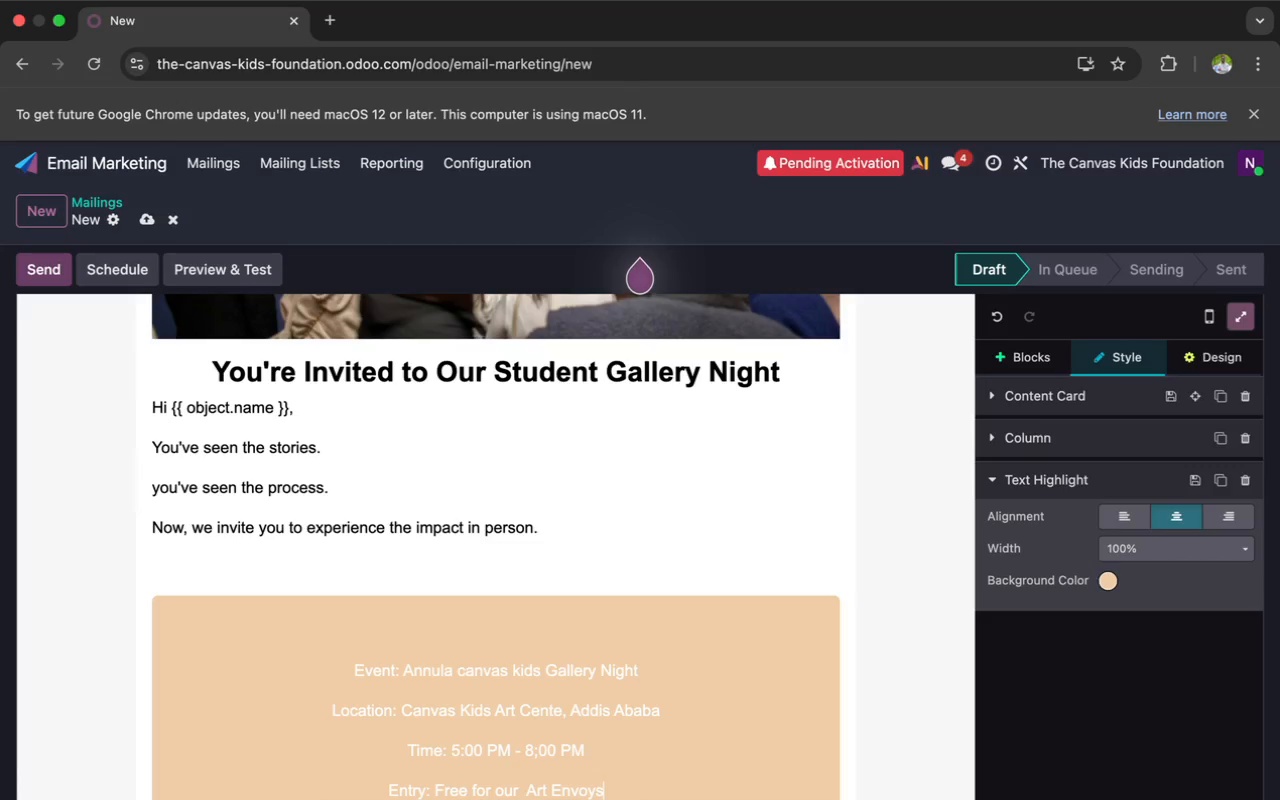 
scroll: coordinate [623, 702], scroll_direction: down, amount: 6.0
 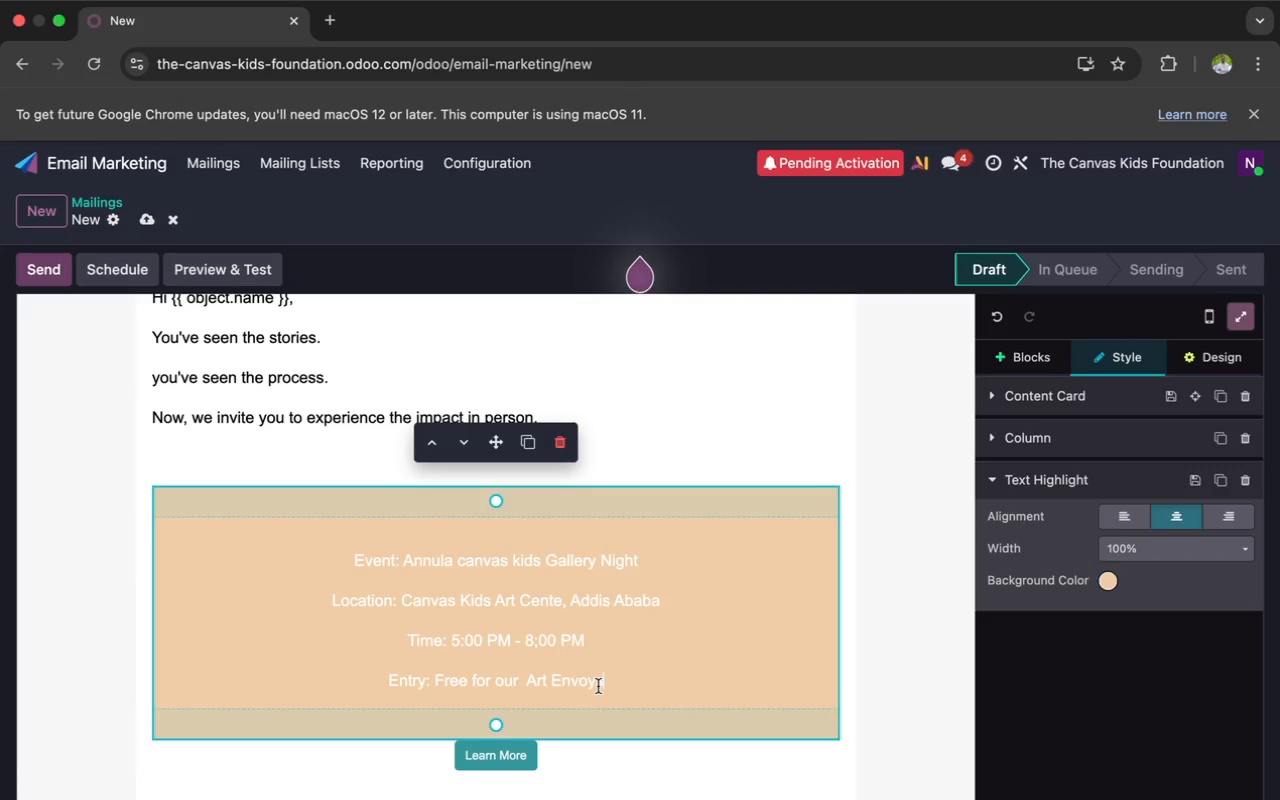 
left_click_drag(start_coordinate=[609, 685], to_coordinate=[348, 564])
 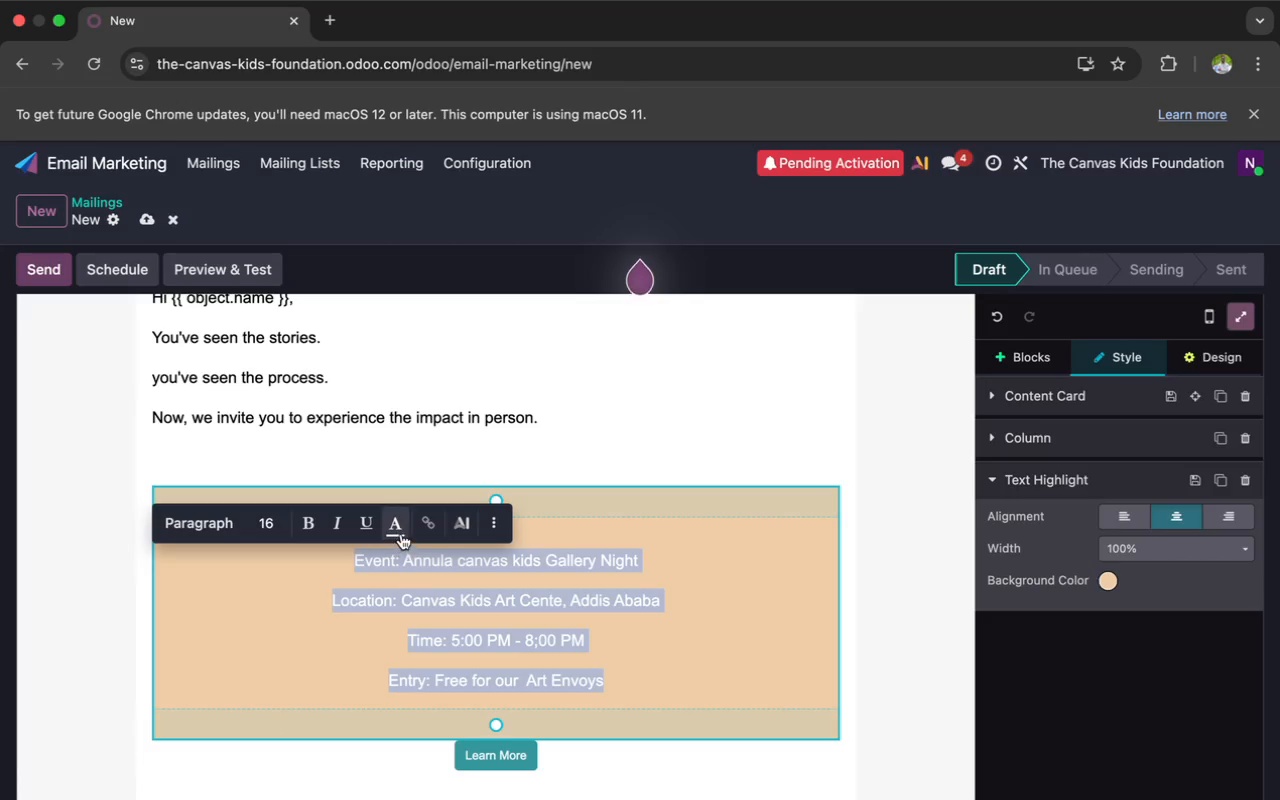 
left_click([401, 534])
 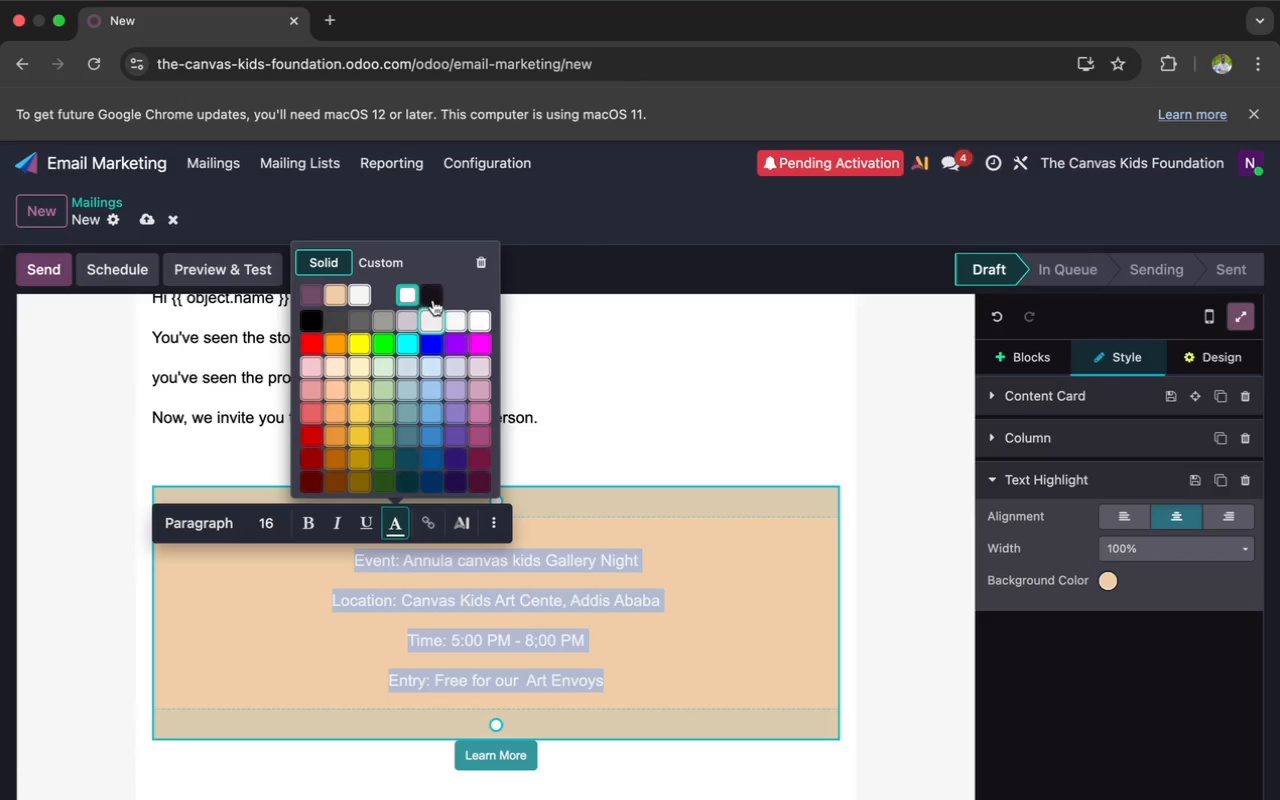 
left_click([432, 298])
 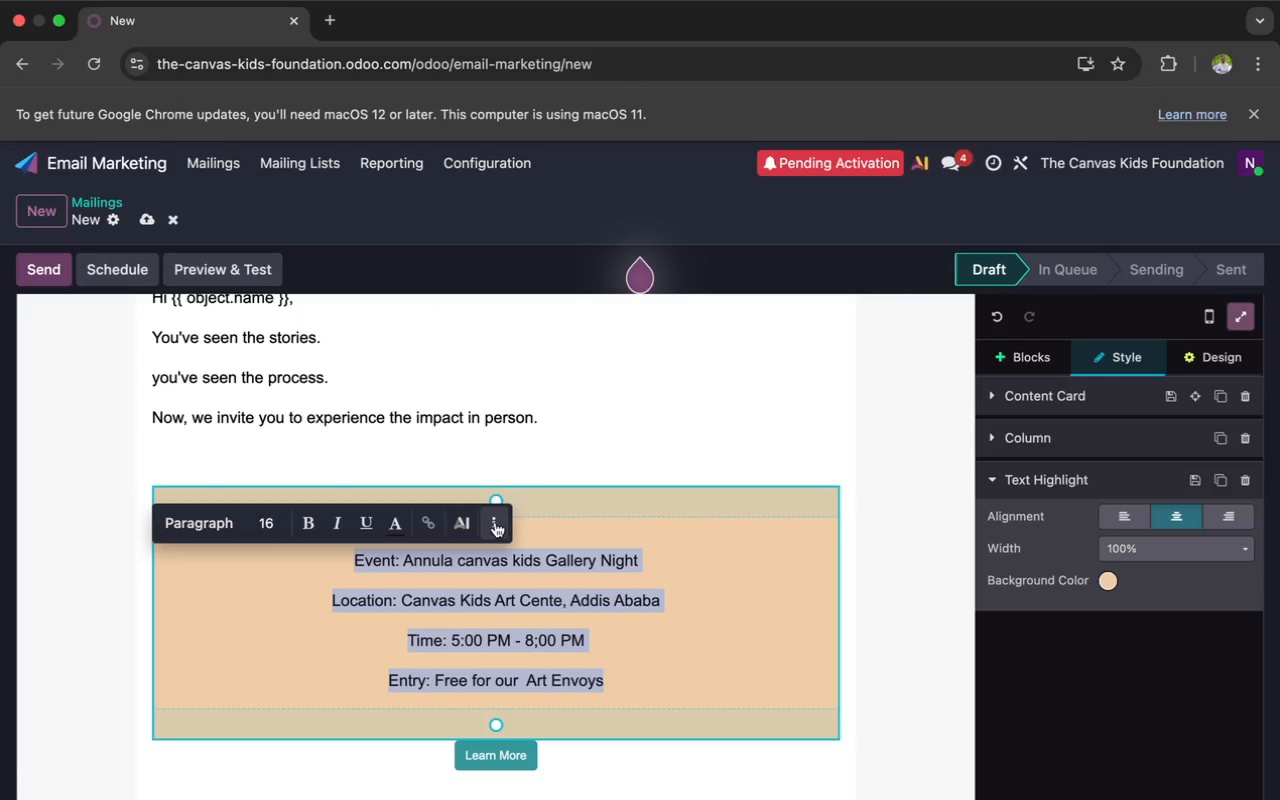 
left_click([494, 525])
 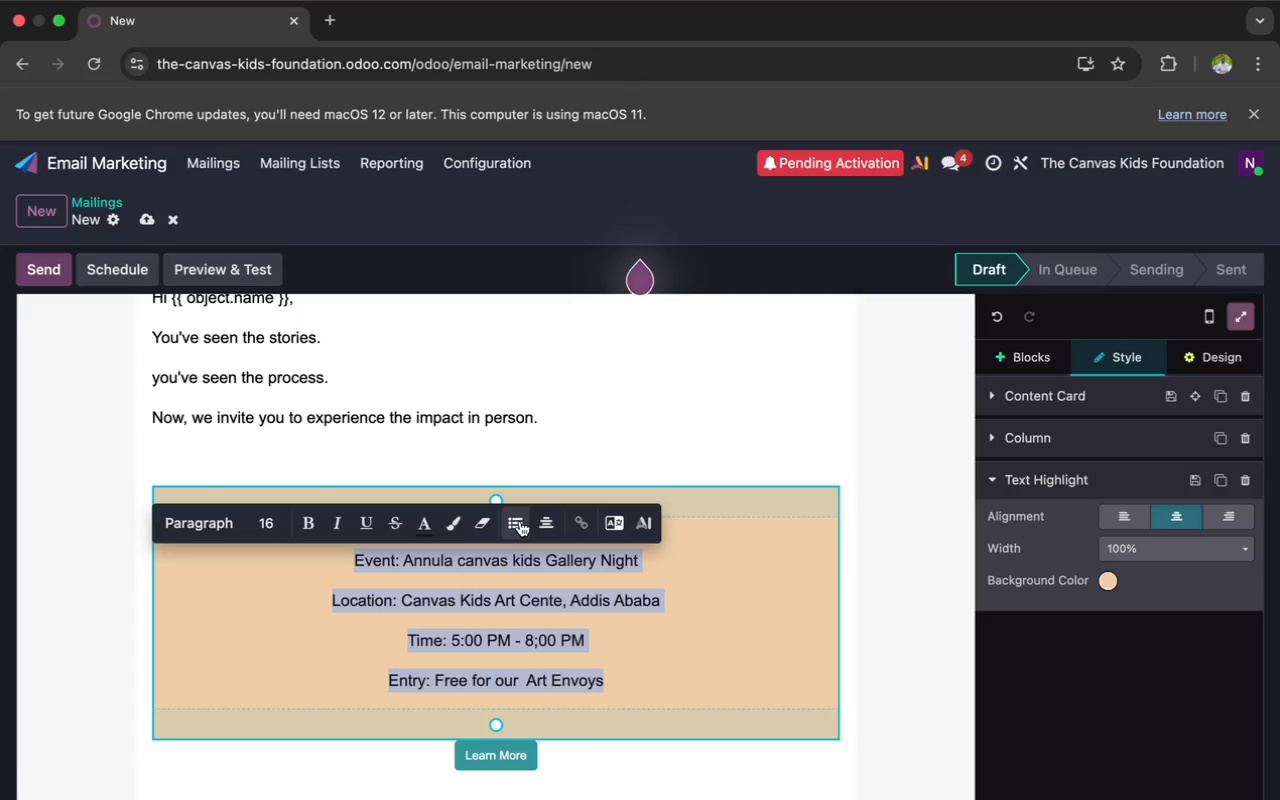 
left_click([520, 521])
 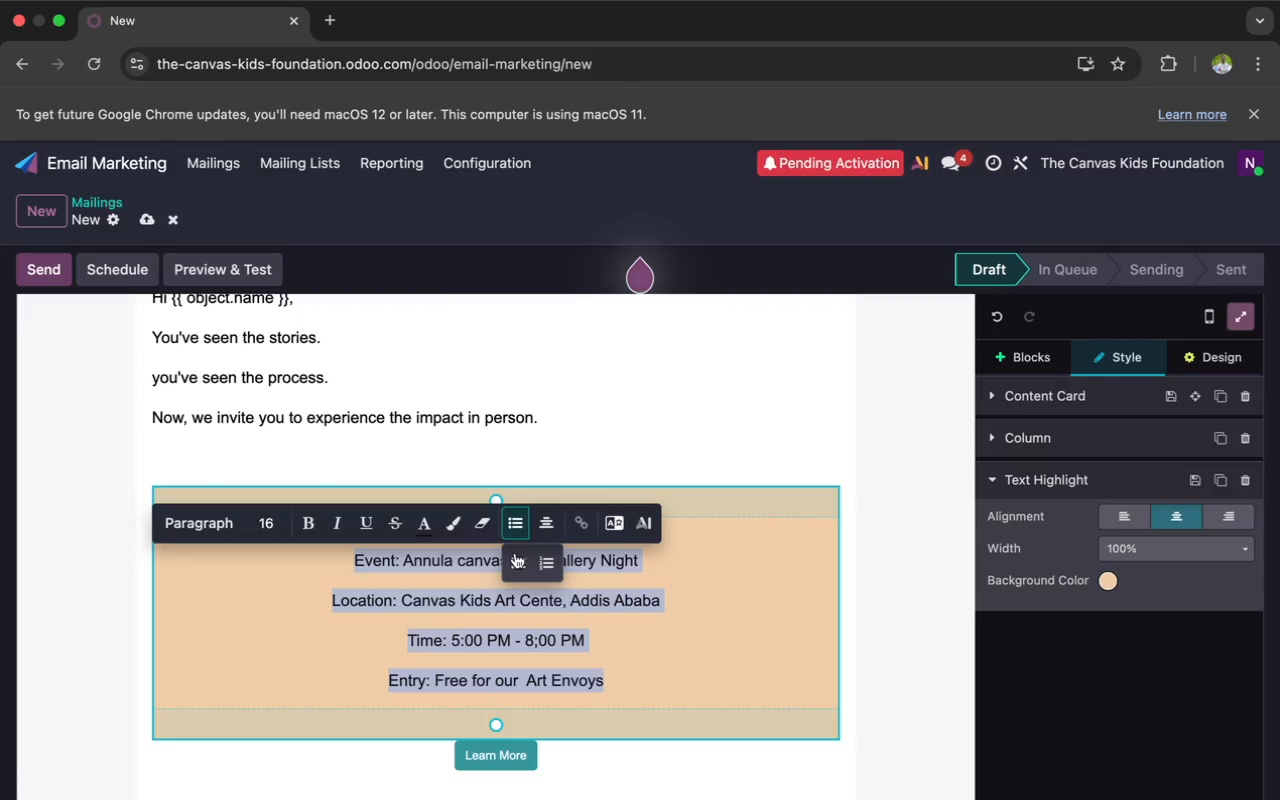 
left_click([515, 556])
 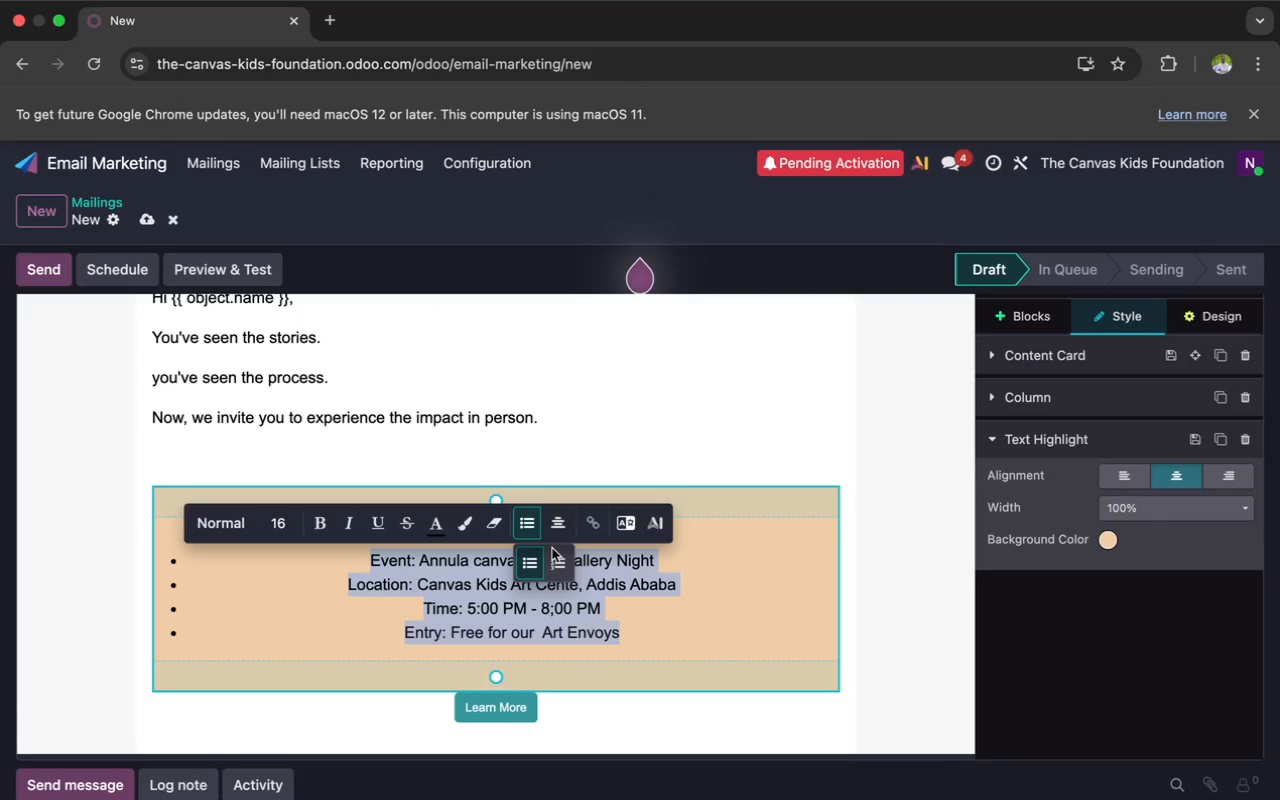 
left_click([559, 525])
 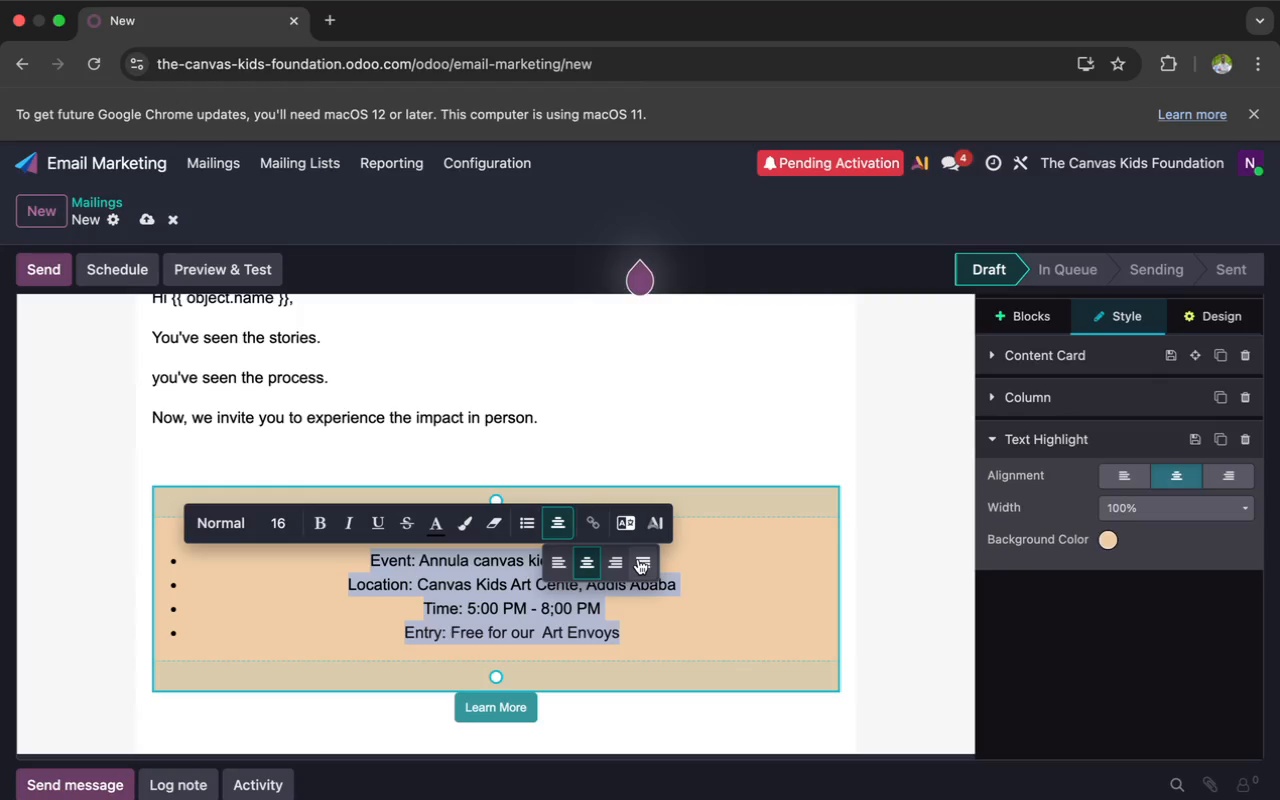 
left_click([638, 559])
 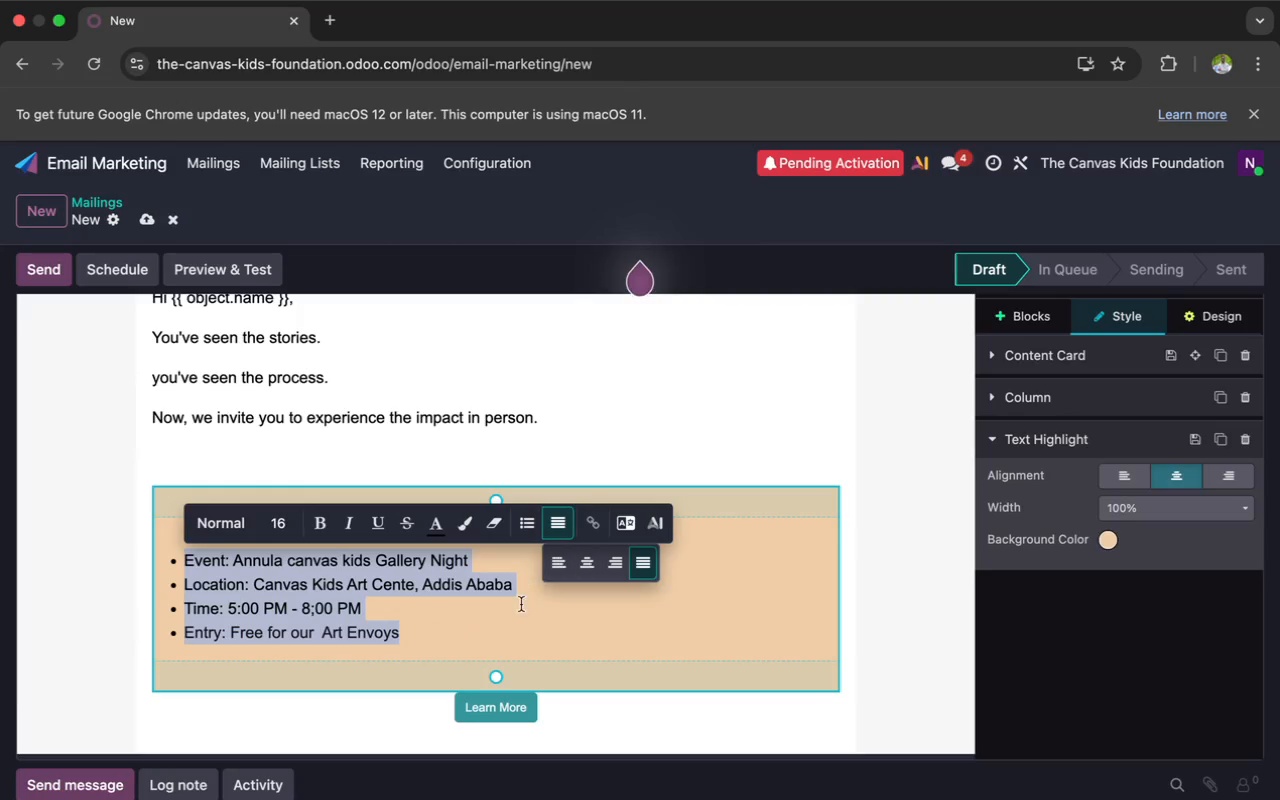 
left_click([519, 611])
 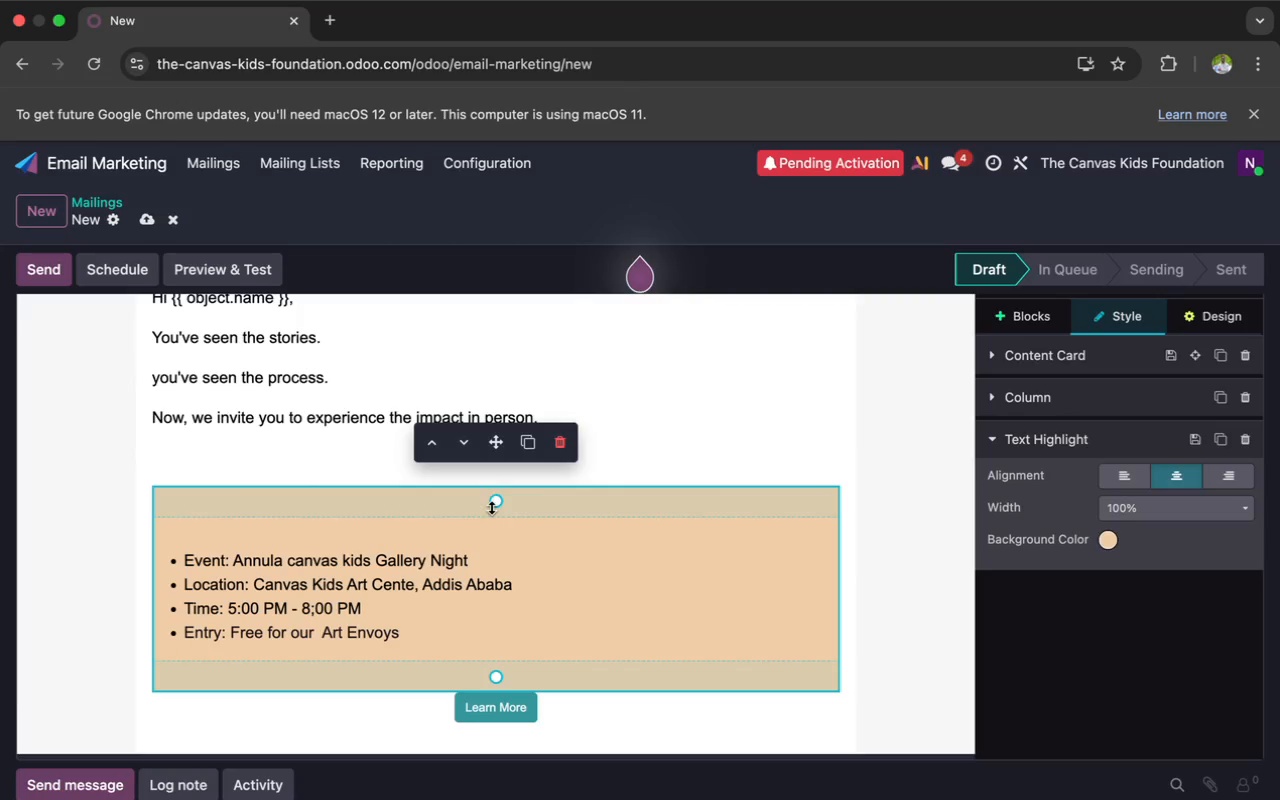 
left_click_drag(start_coordinate=[498, 501], to_coordinate=[477, 450])
 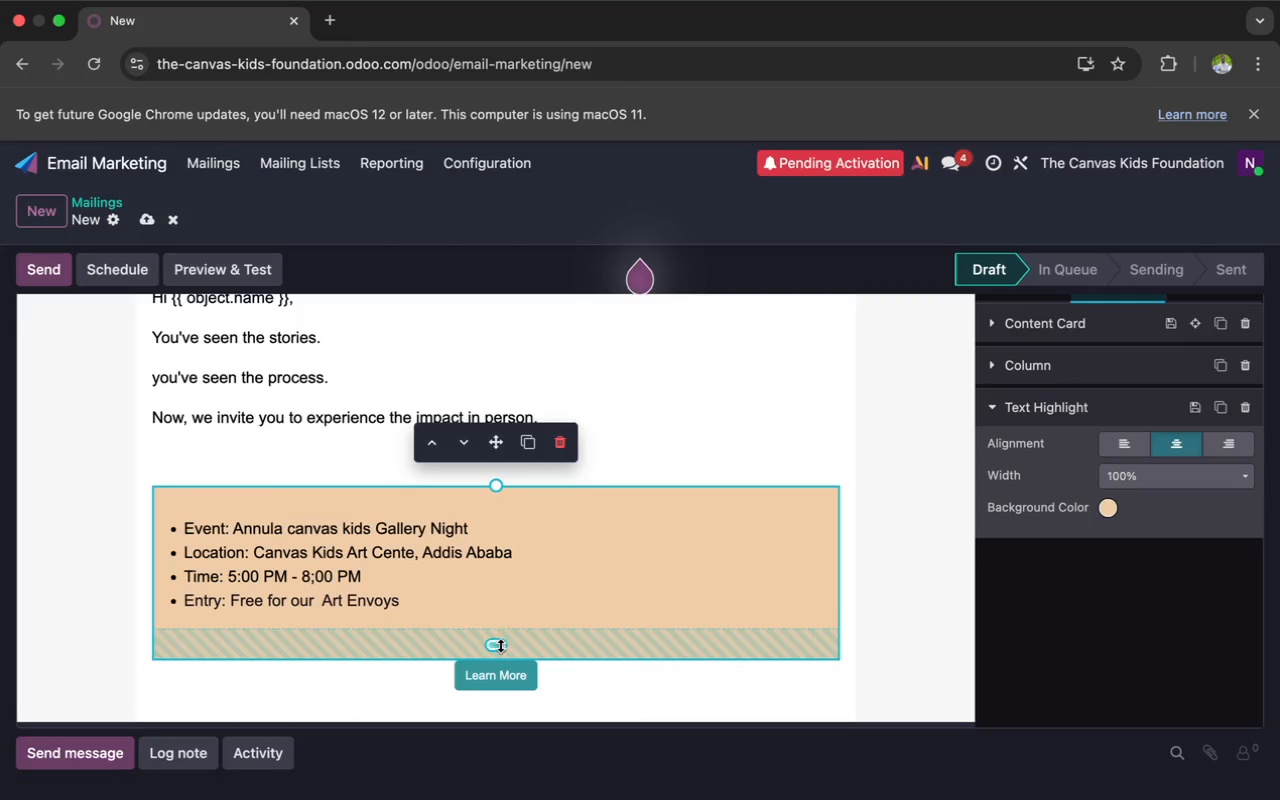 
left_click_drag(start_coordinate=[499, 647], to_coordinate=[497, 566])
 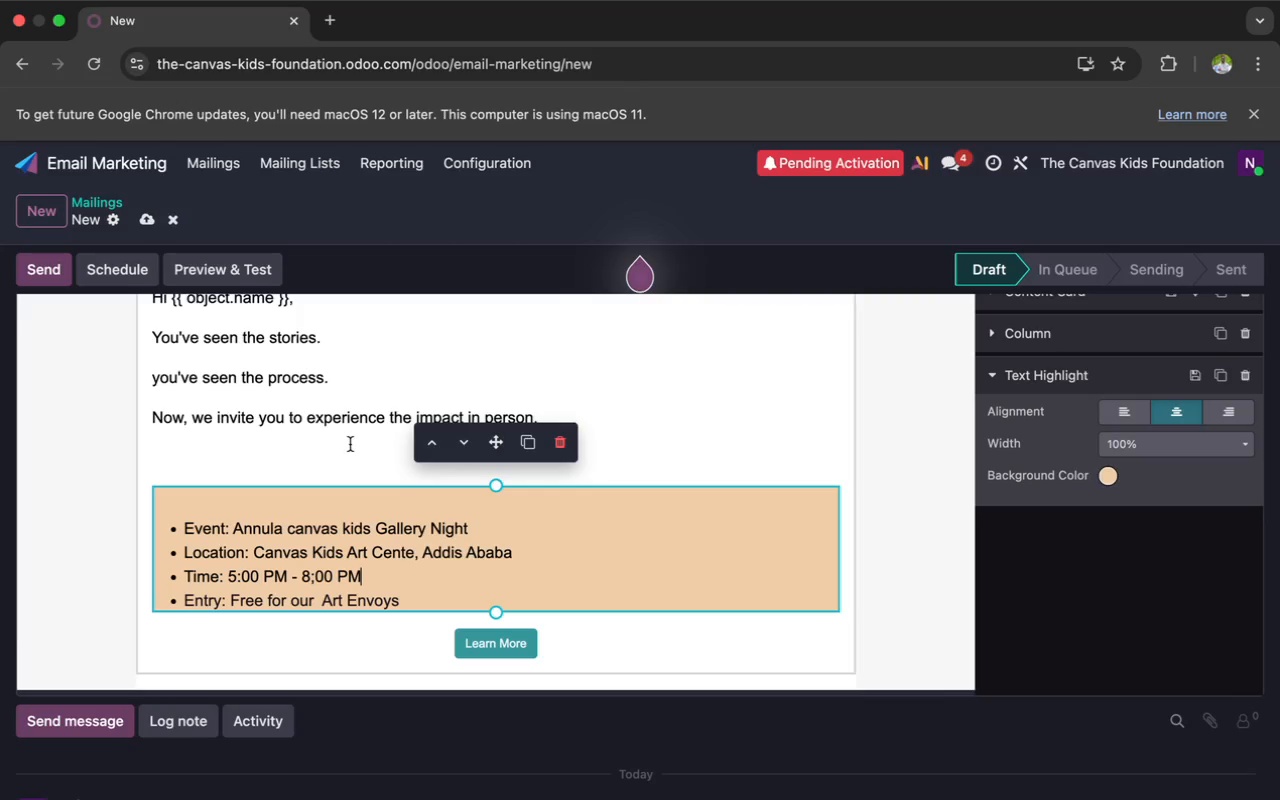 
left_click([347, 452])
 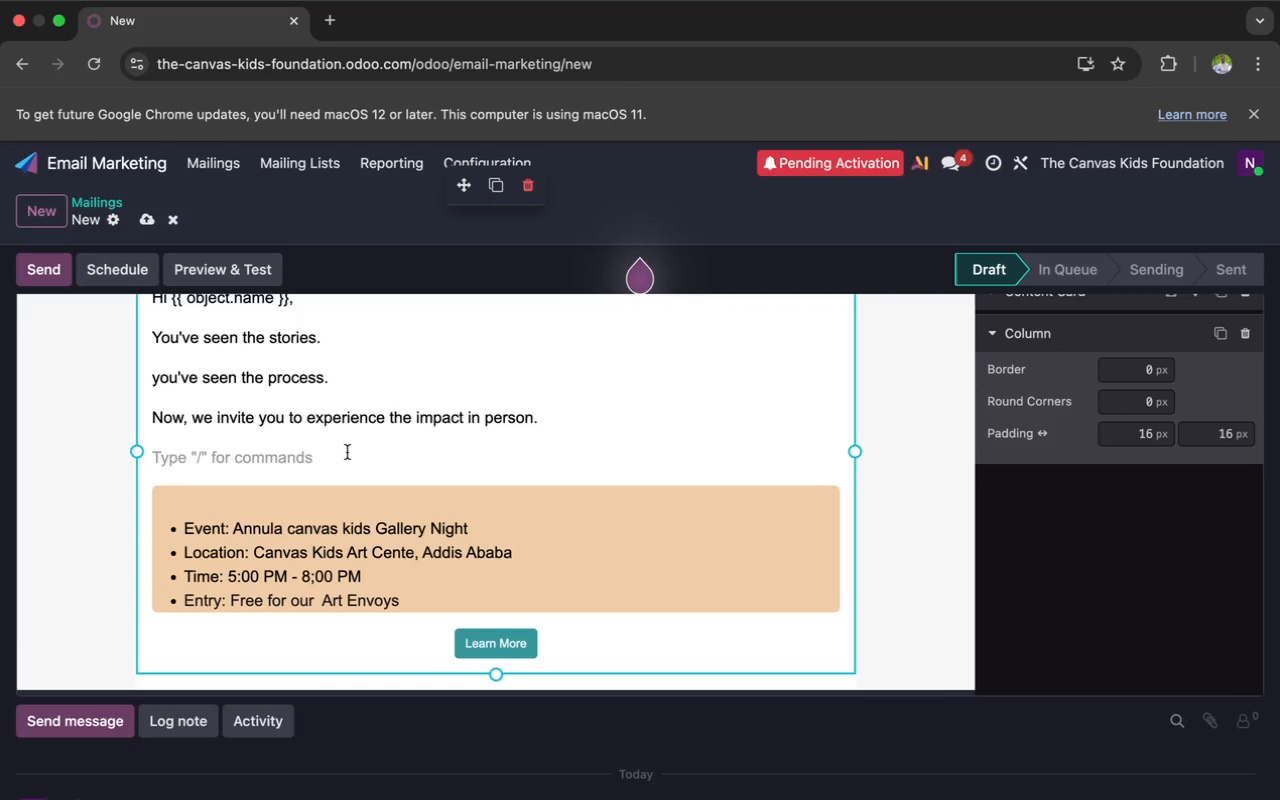 
key(Backspace)
 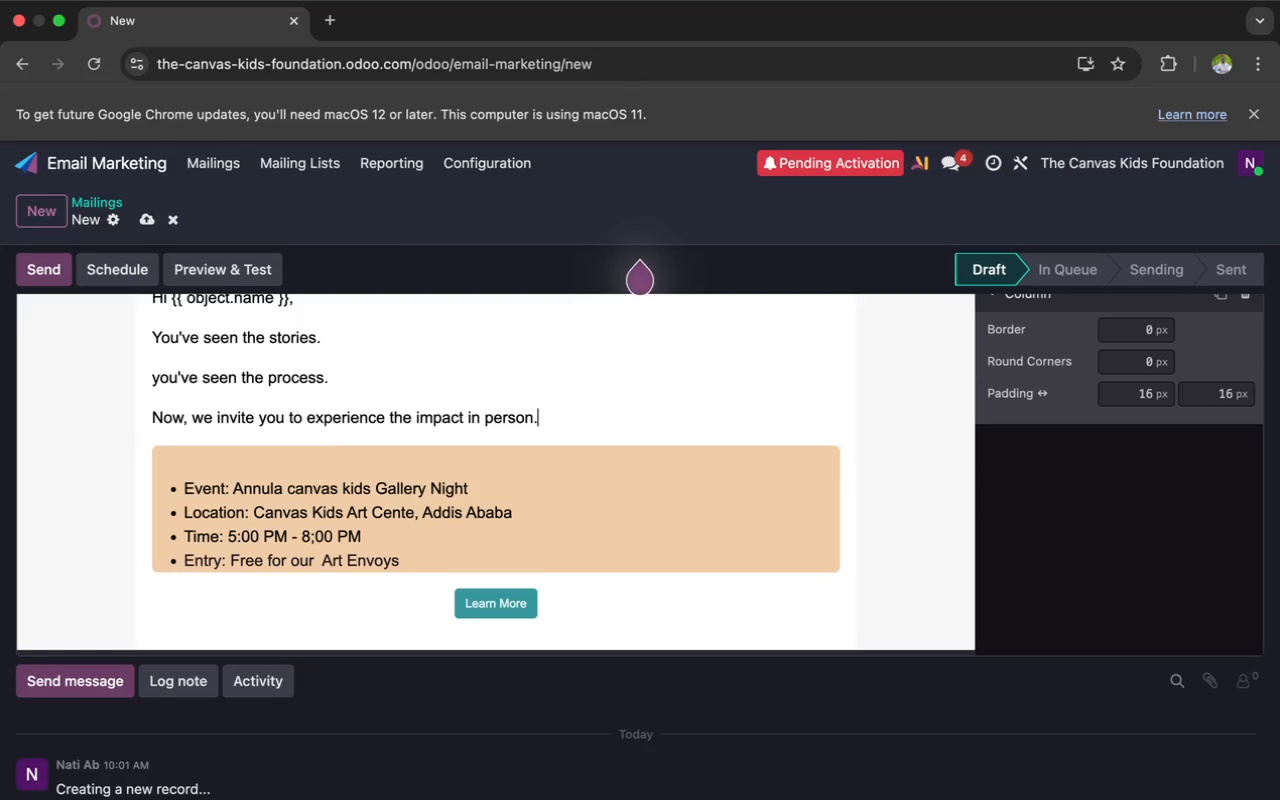 
scroll: coordinate [347, 452], scroll_direction: up, amount: 3.0
 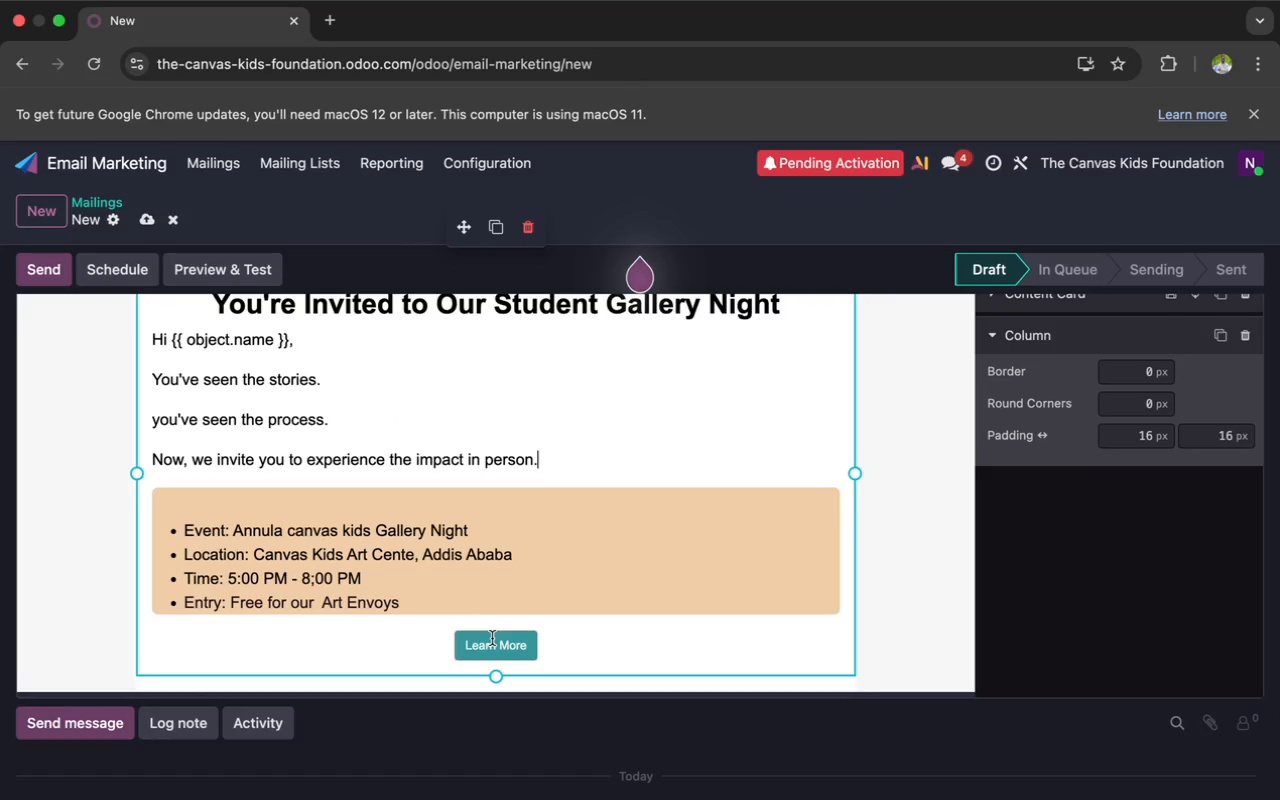 
wait(7.39)
 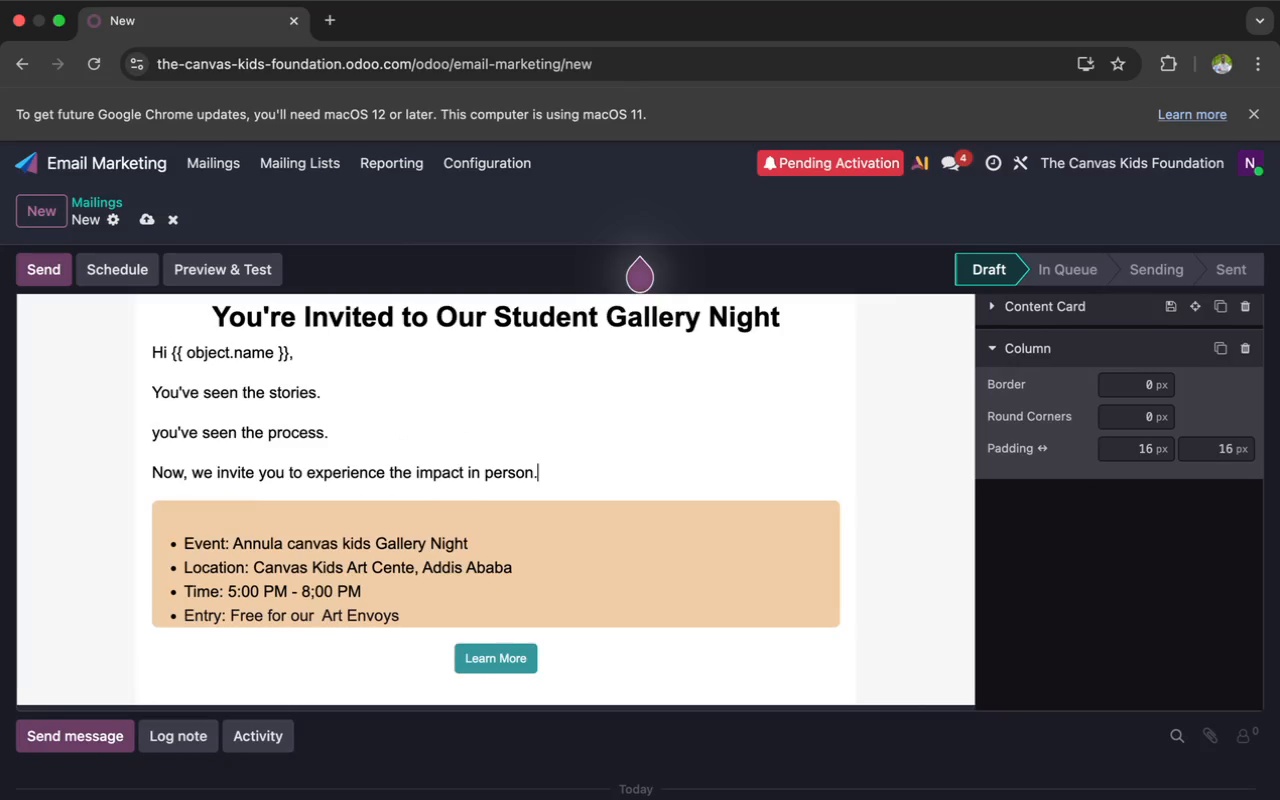 
left_click([554, 644])
 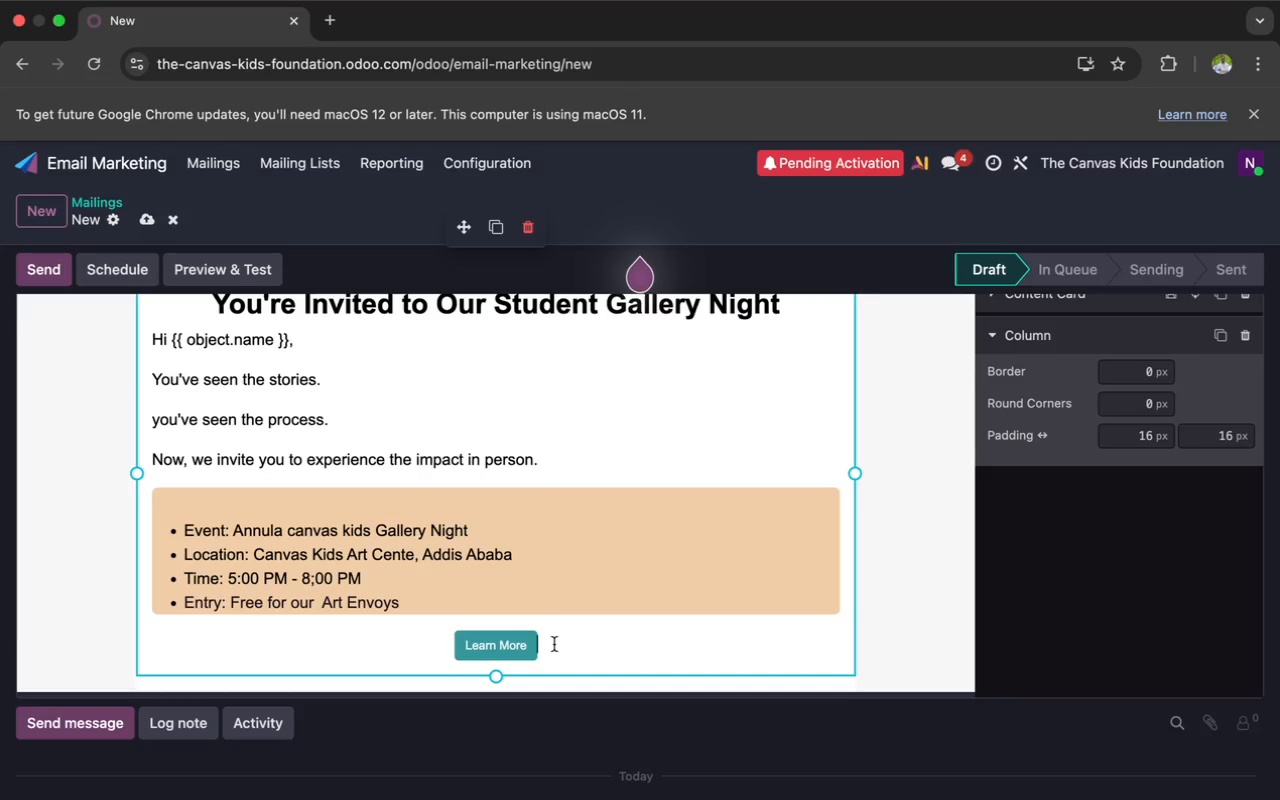 
key(Backspace)
 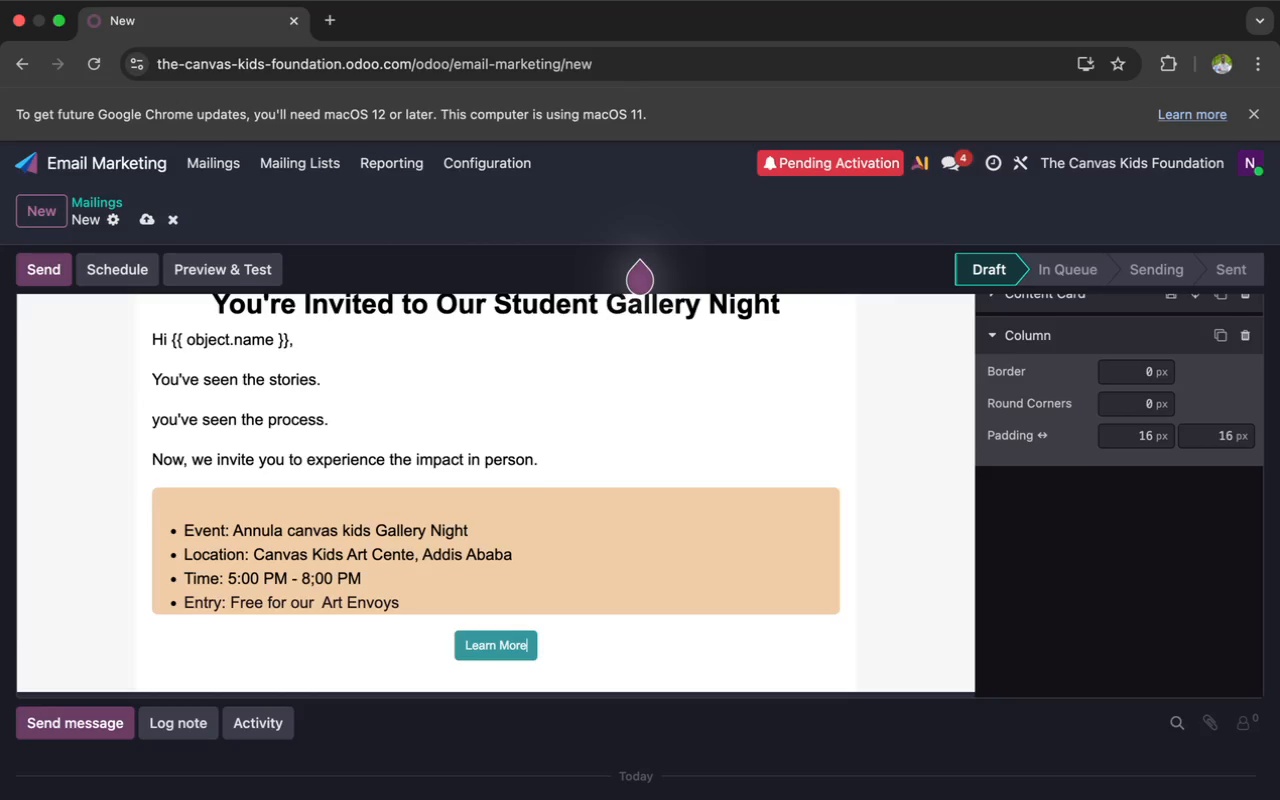 
key(Backspace)
 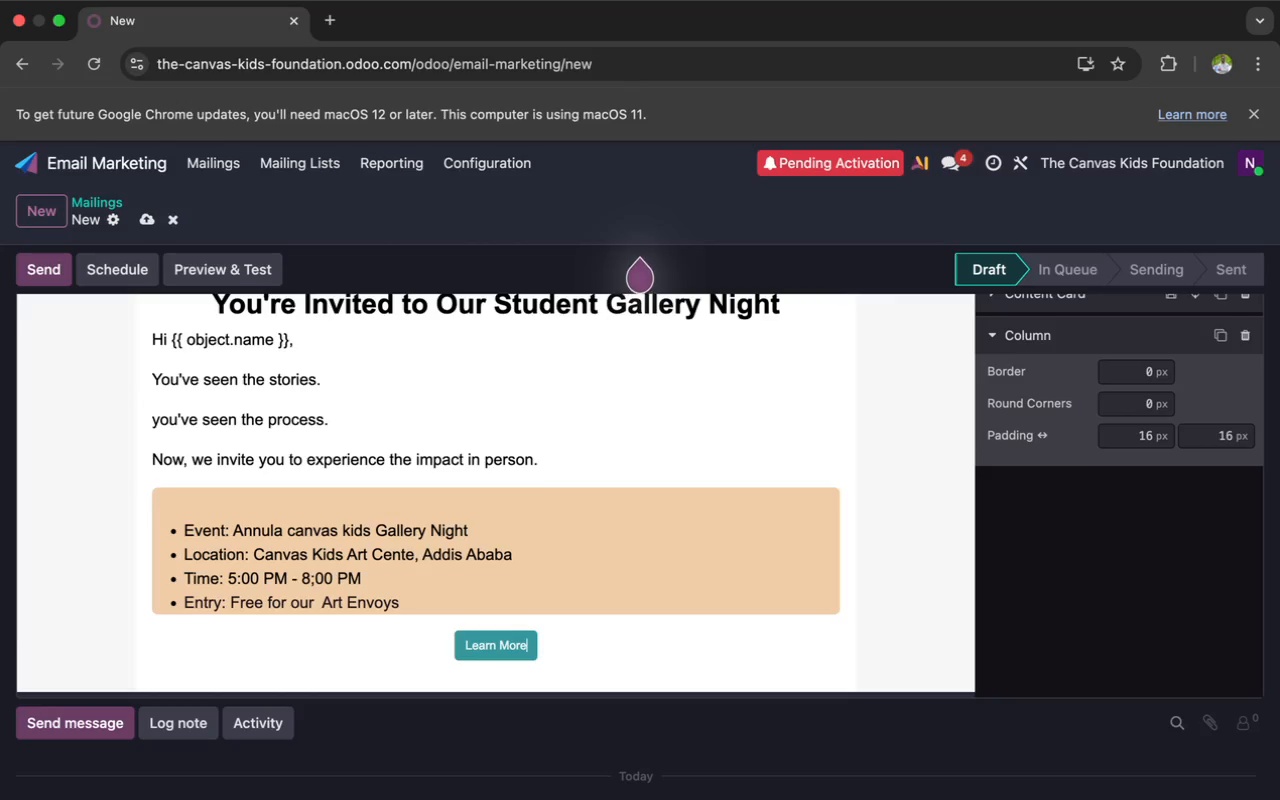 
key(Backspace)
 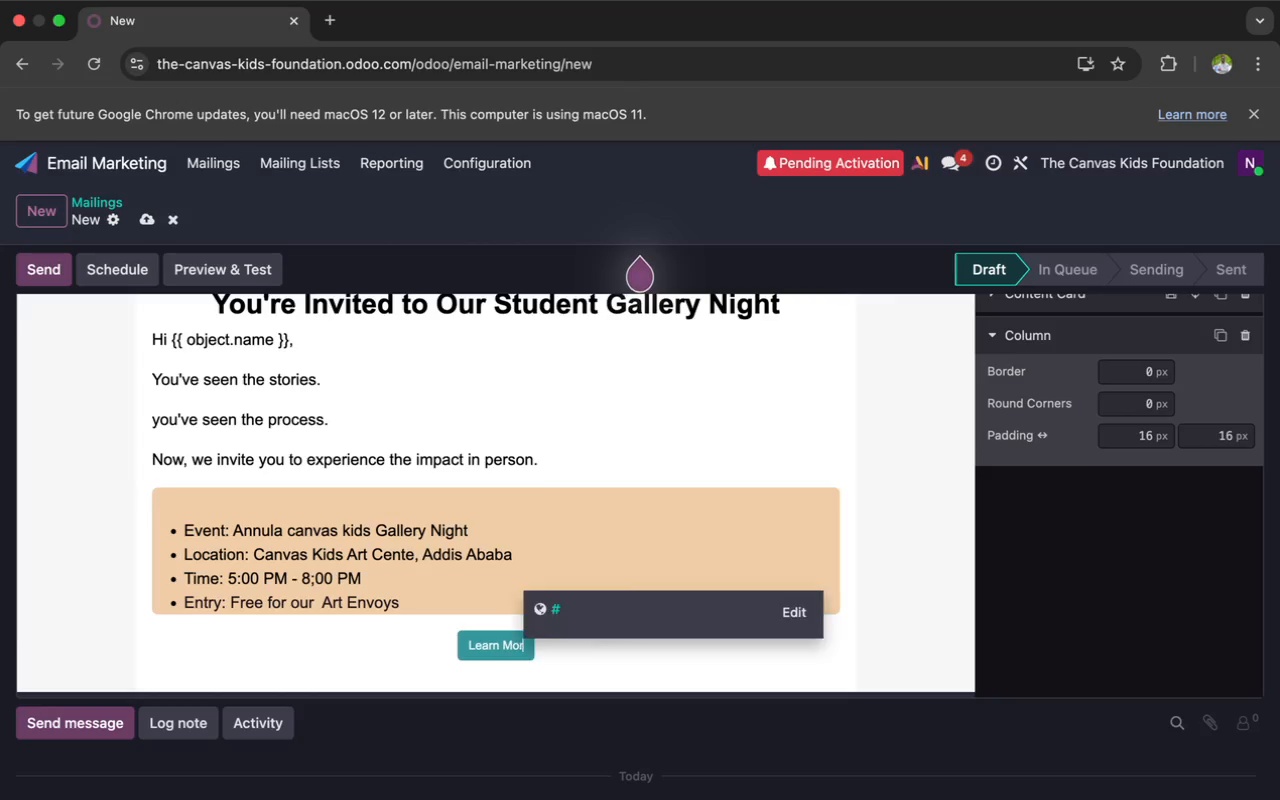 
key(Backspace)
 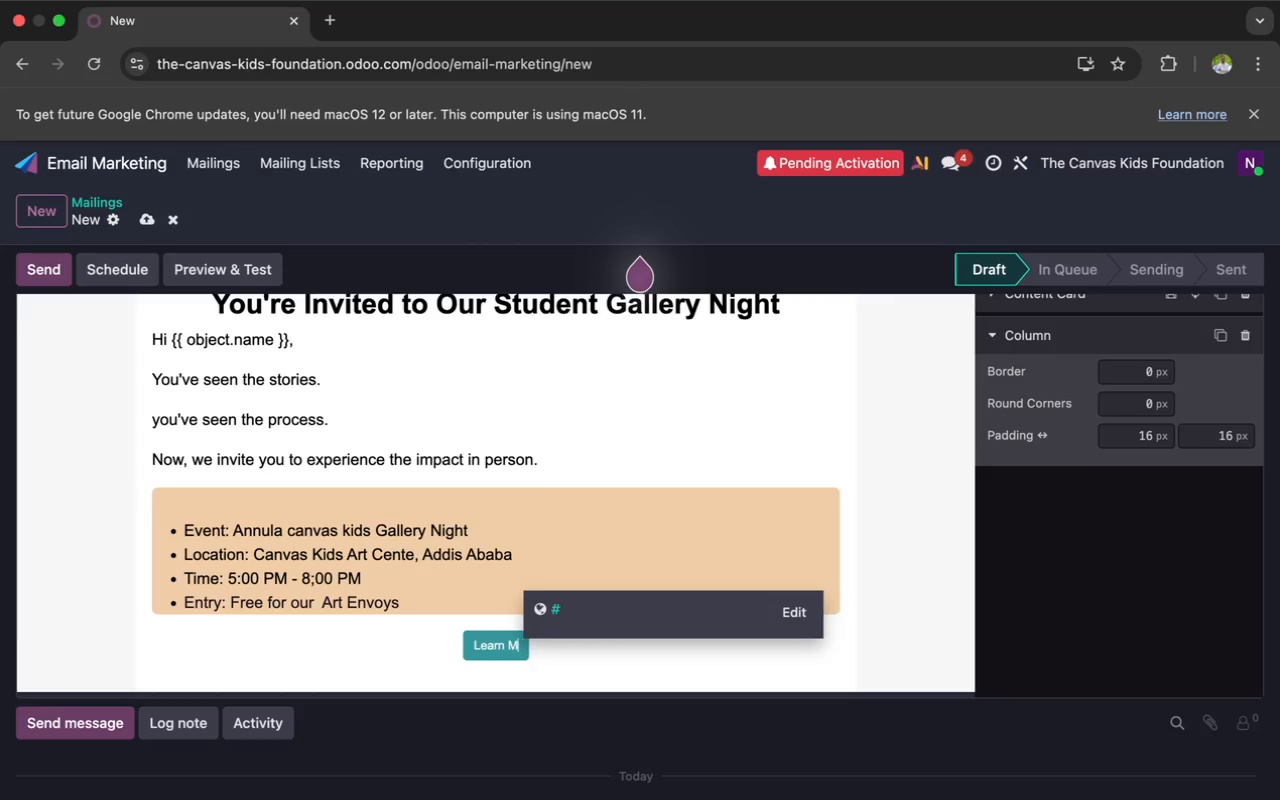 
key(Backspace)
 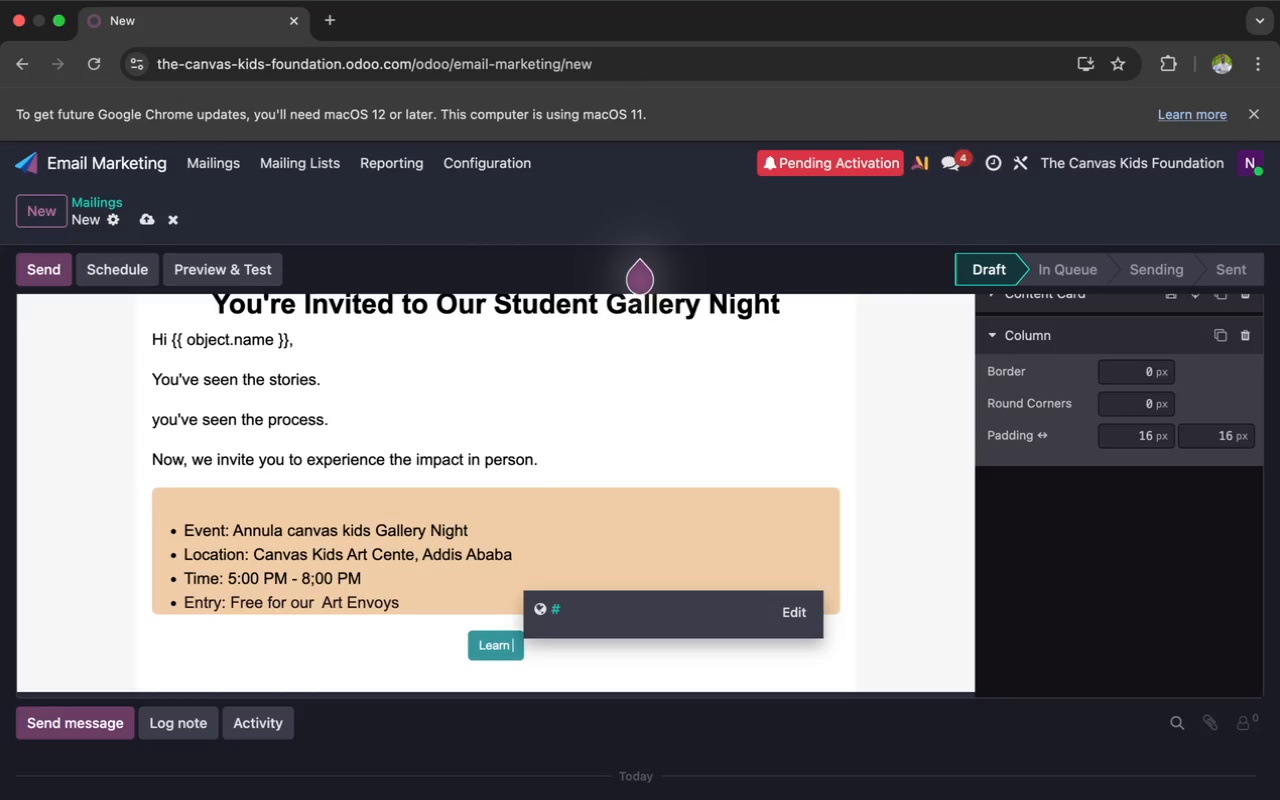 
key(Backspace)
 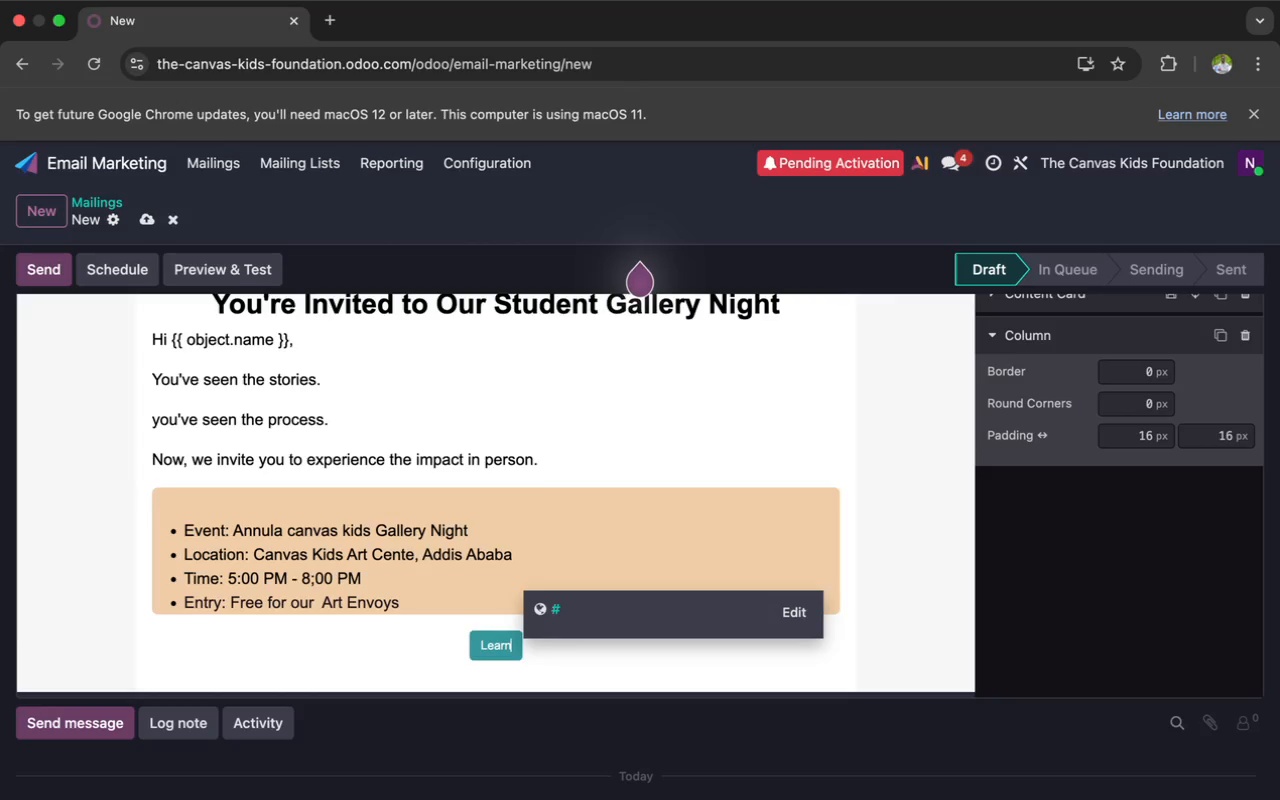 
key(Backspace)
 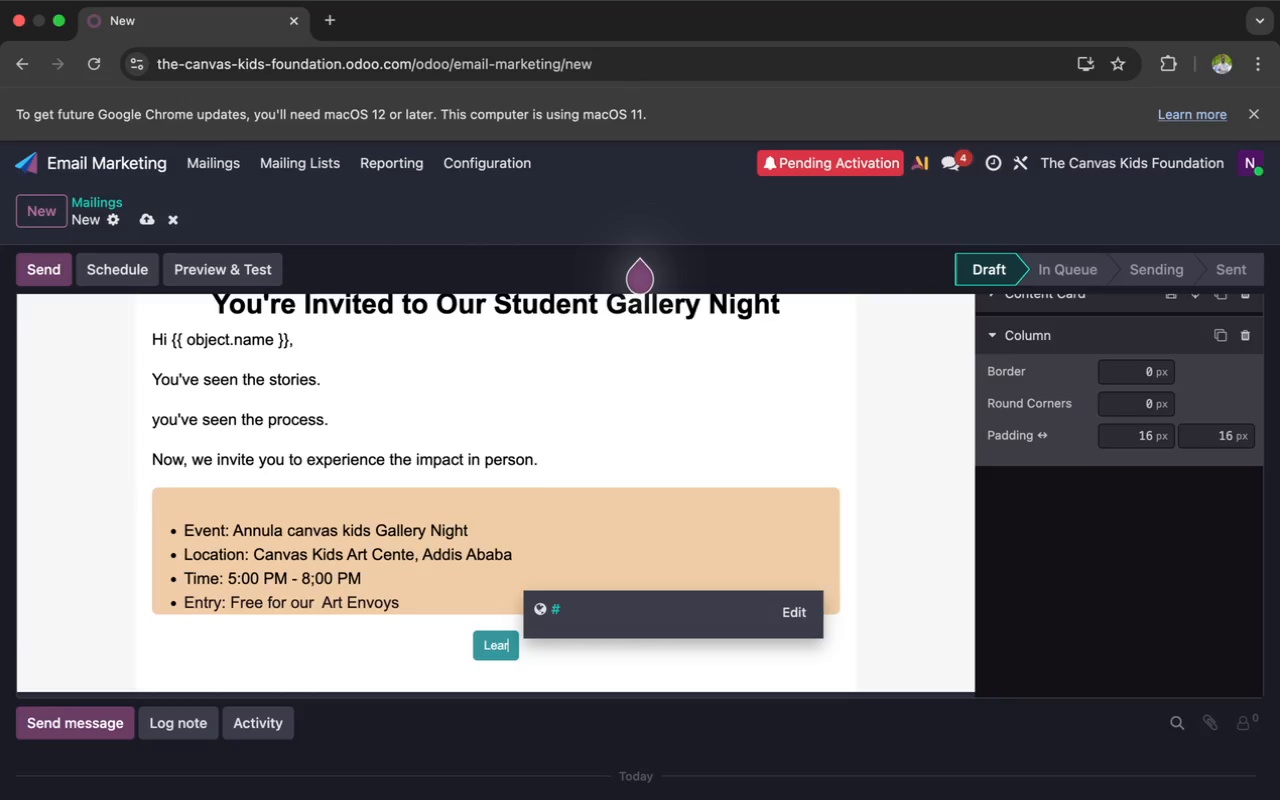 
key(Backspace)
 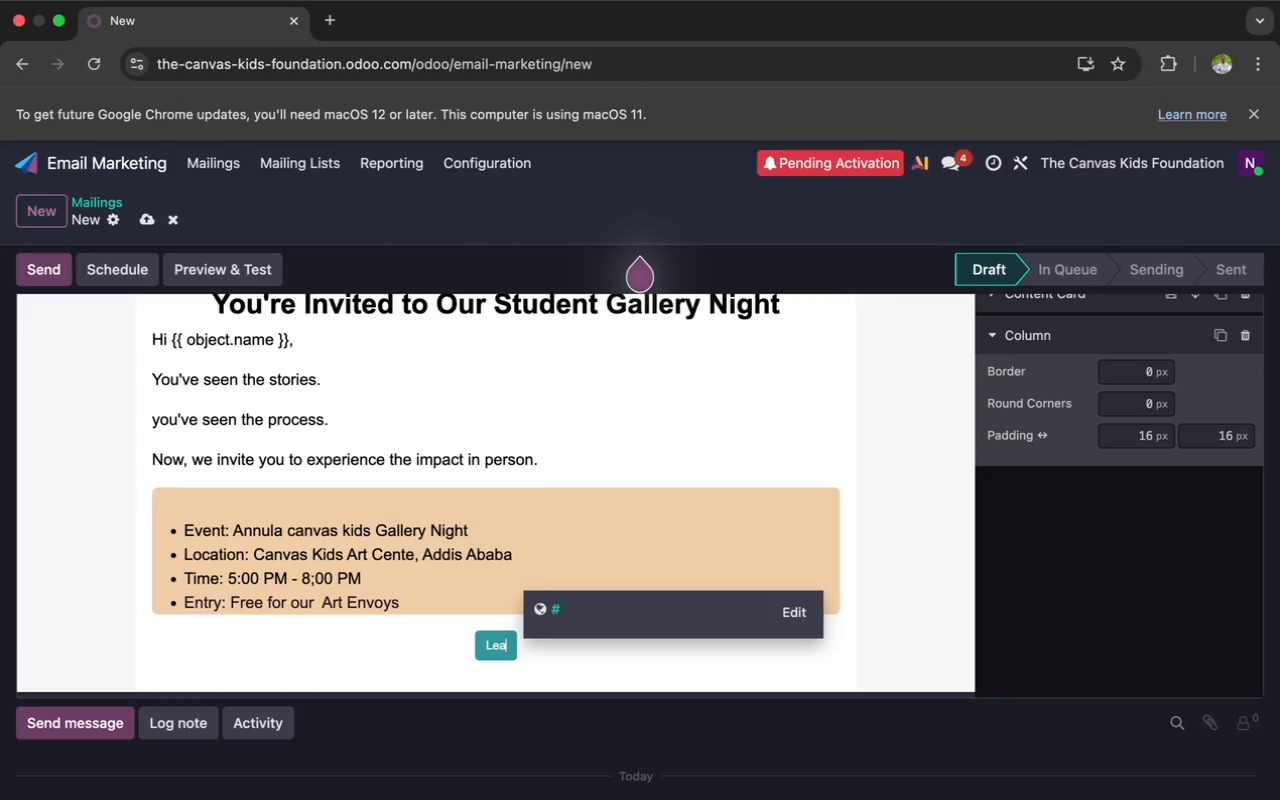 
key(Backspace)
 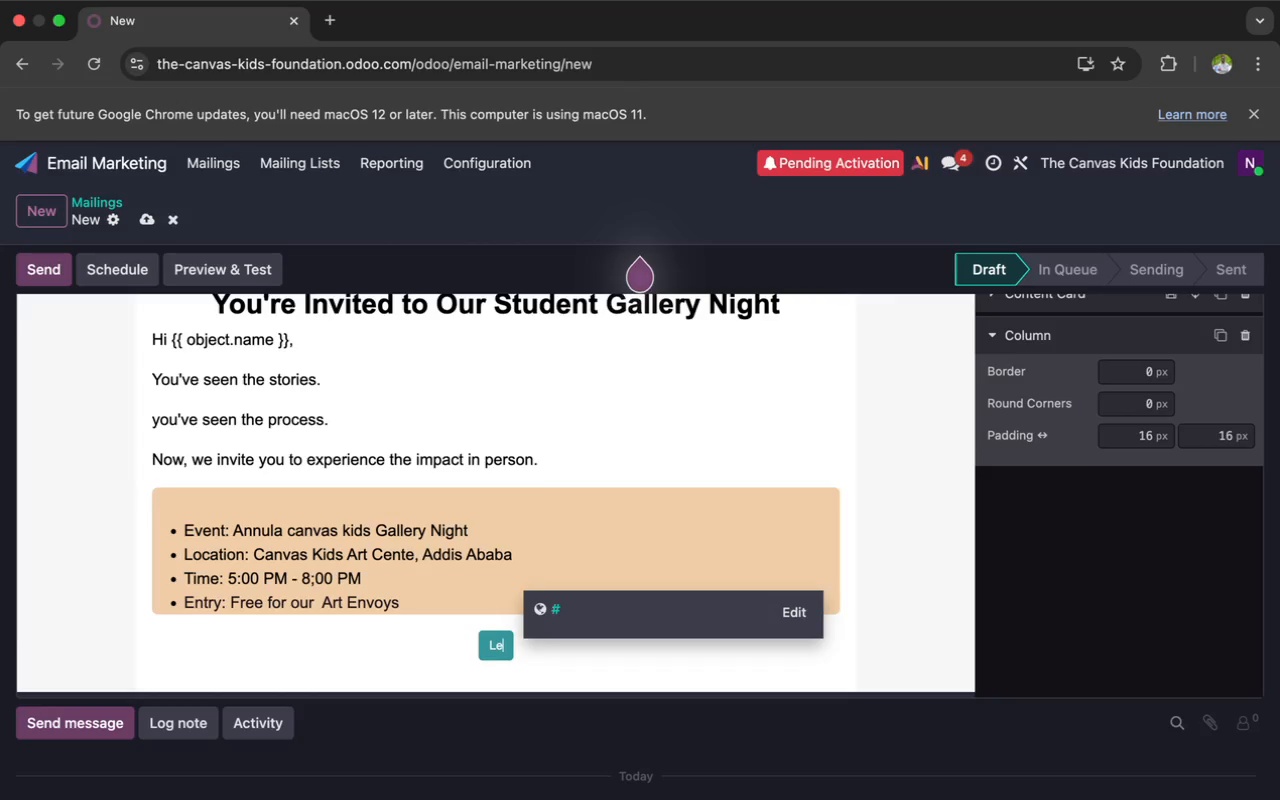 
key(Backspace)
 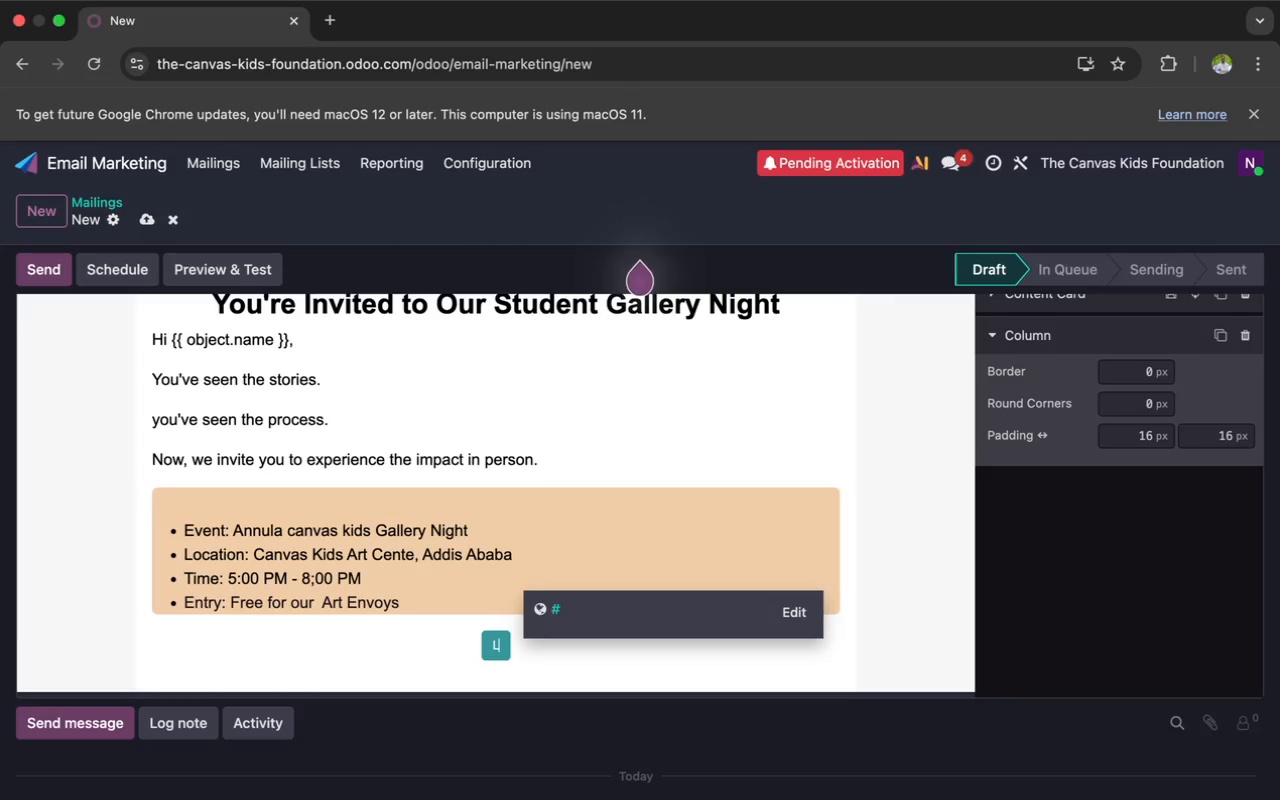 
key(Backspace)
 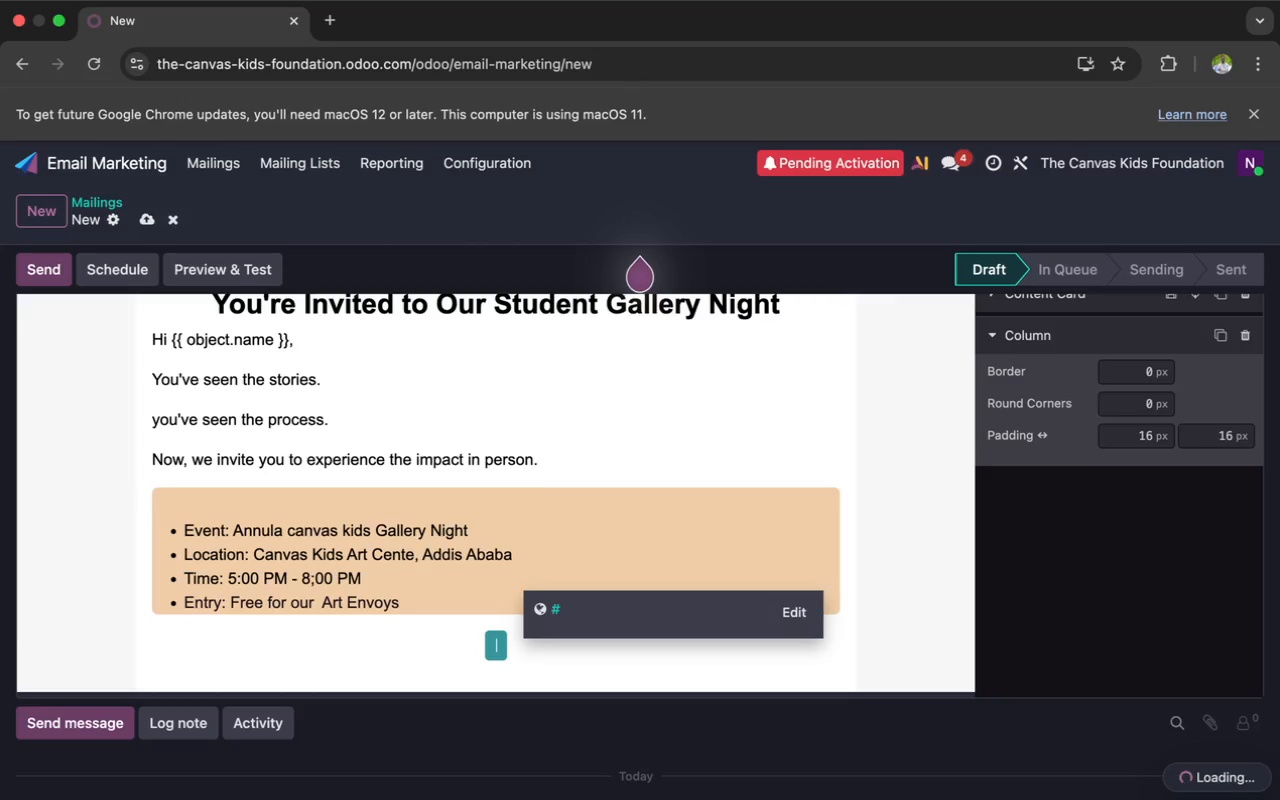 
key(Backspace)
 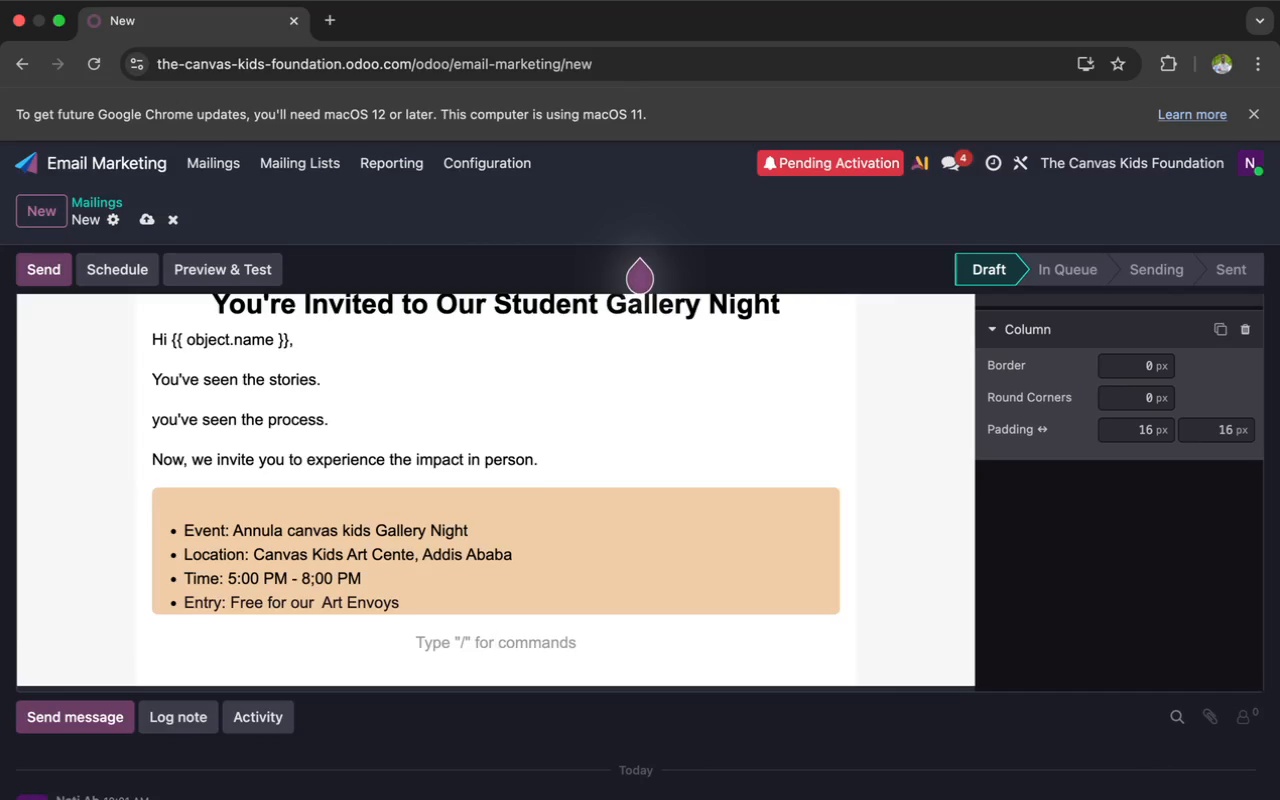 
wait(6.82)
 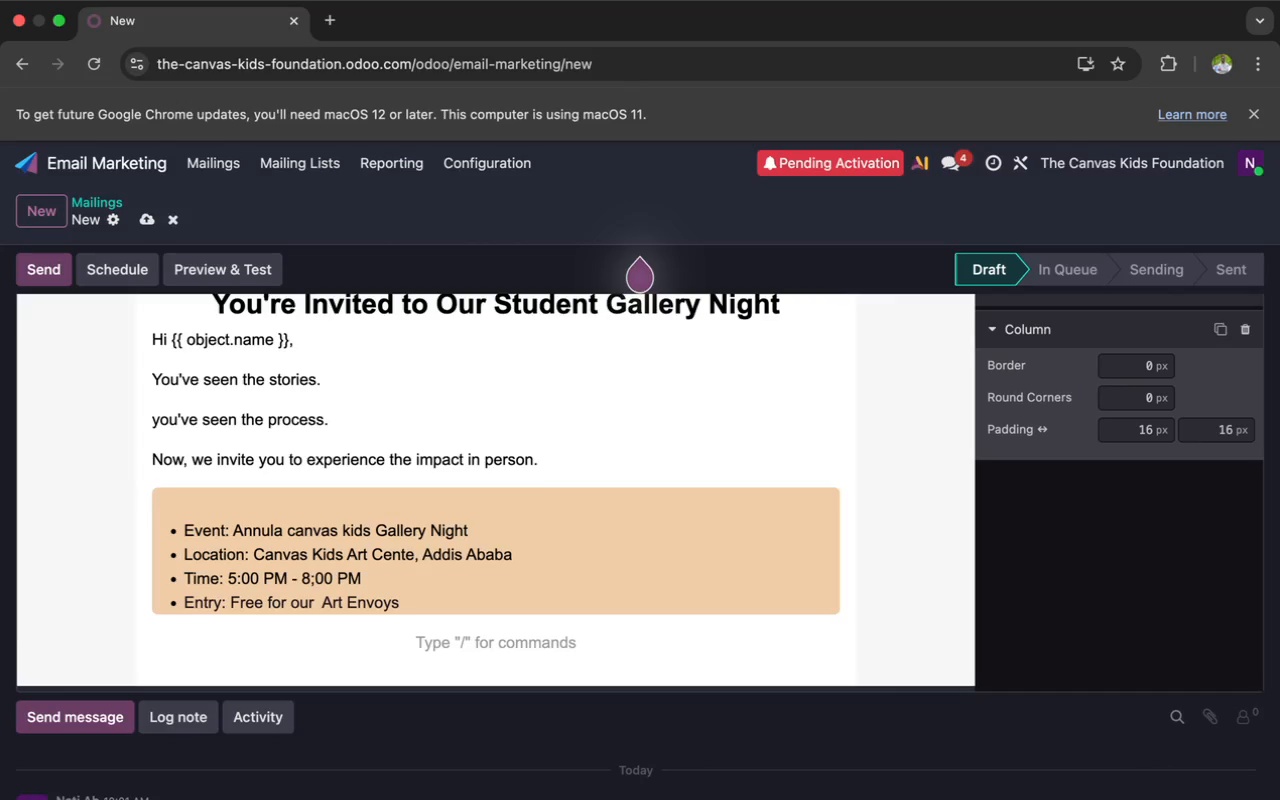 
type(THis )
key(Backspace)
key(Backspace)
key(Backspace)
key(Backspace)
type(his is more than an )
 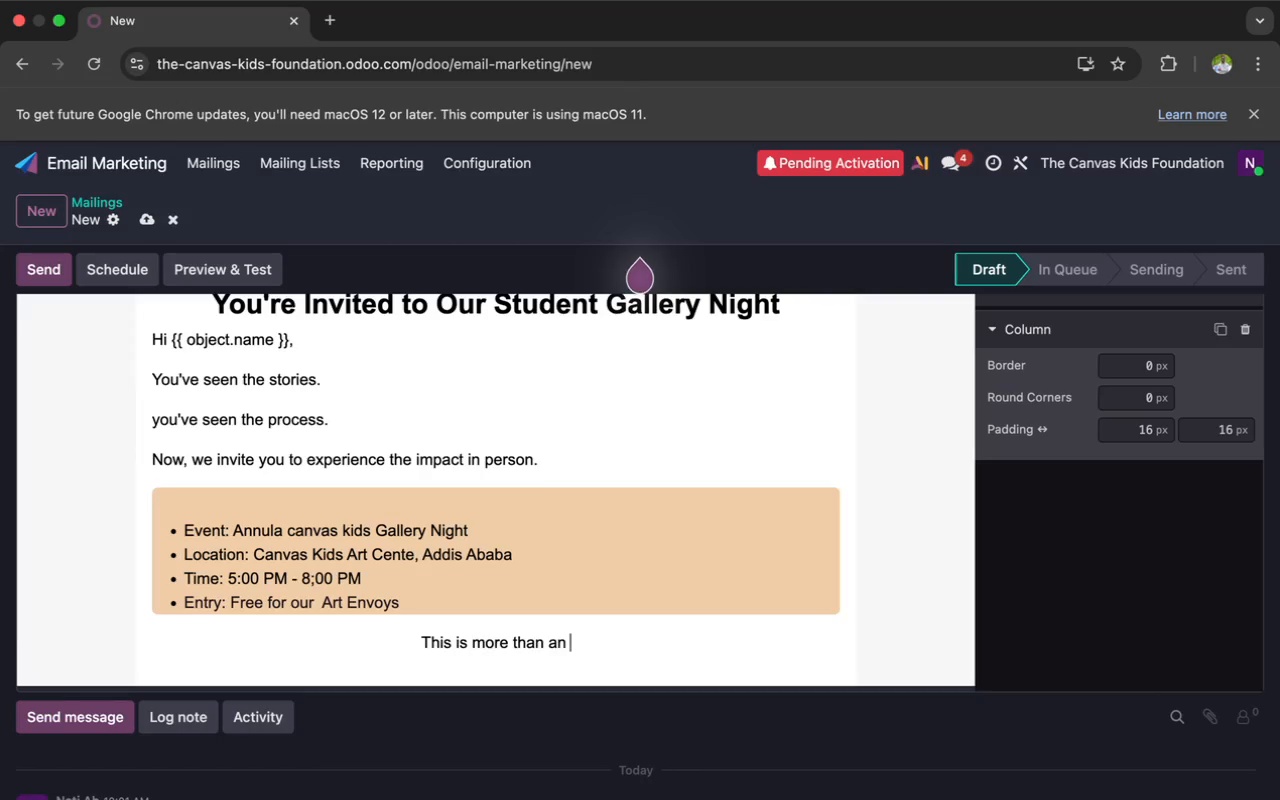 
type(event it's a celebration of transfo)
 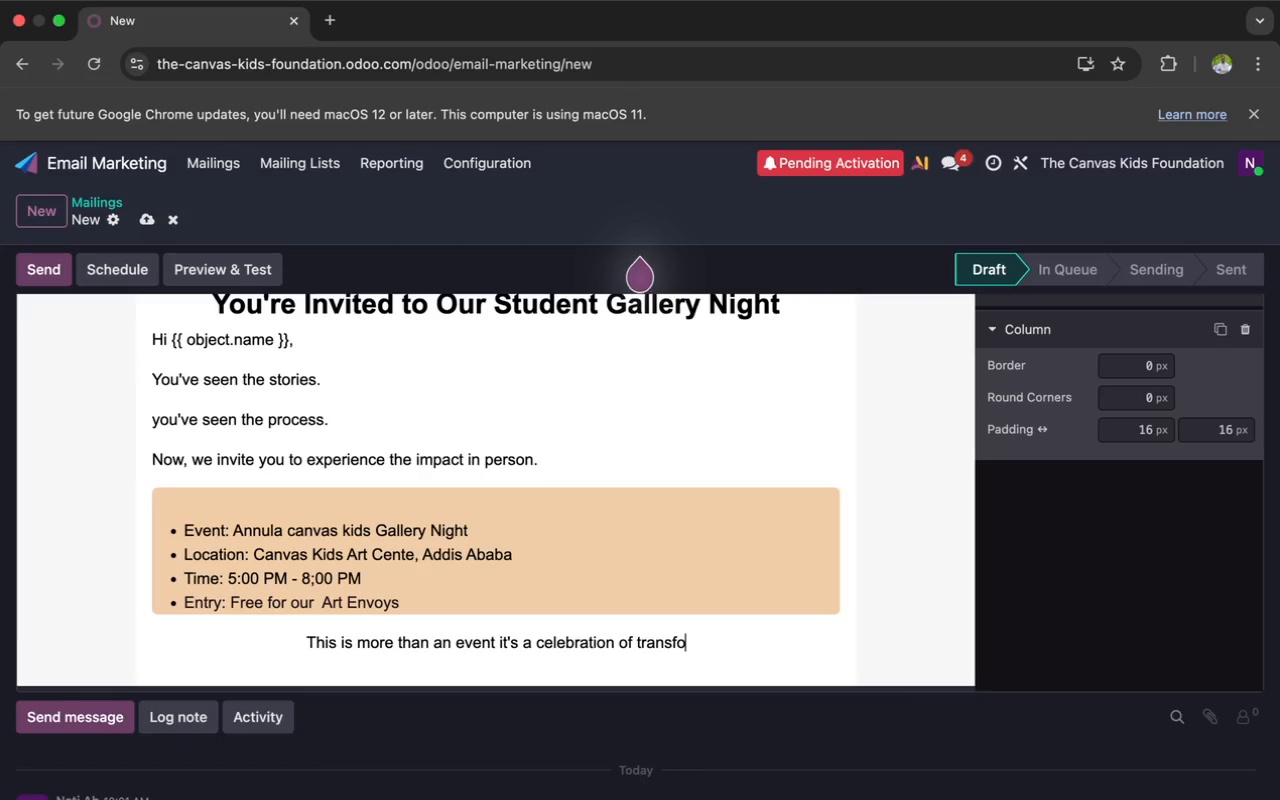 
type(rmation.)
 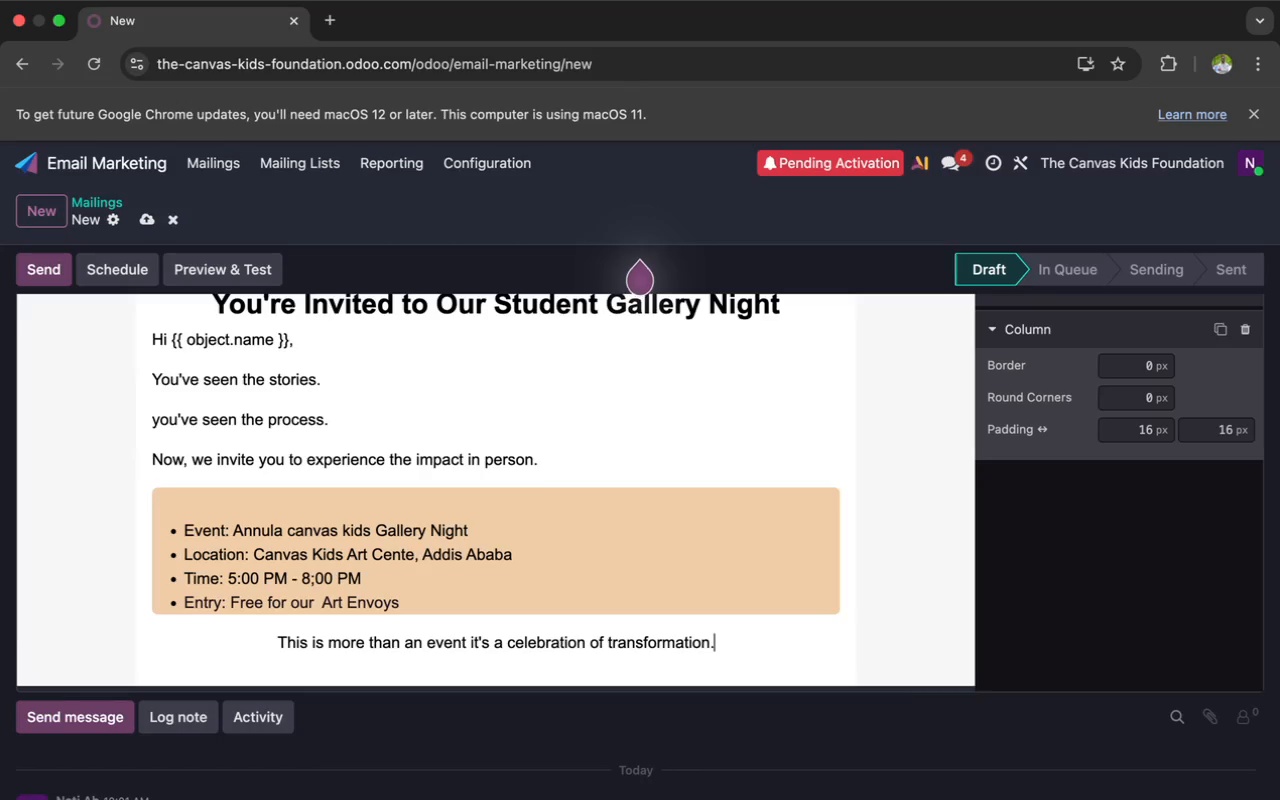 
key(Enter)
 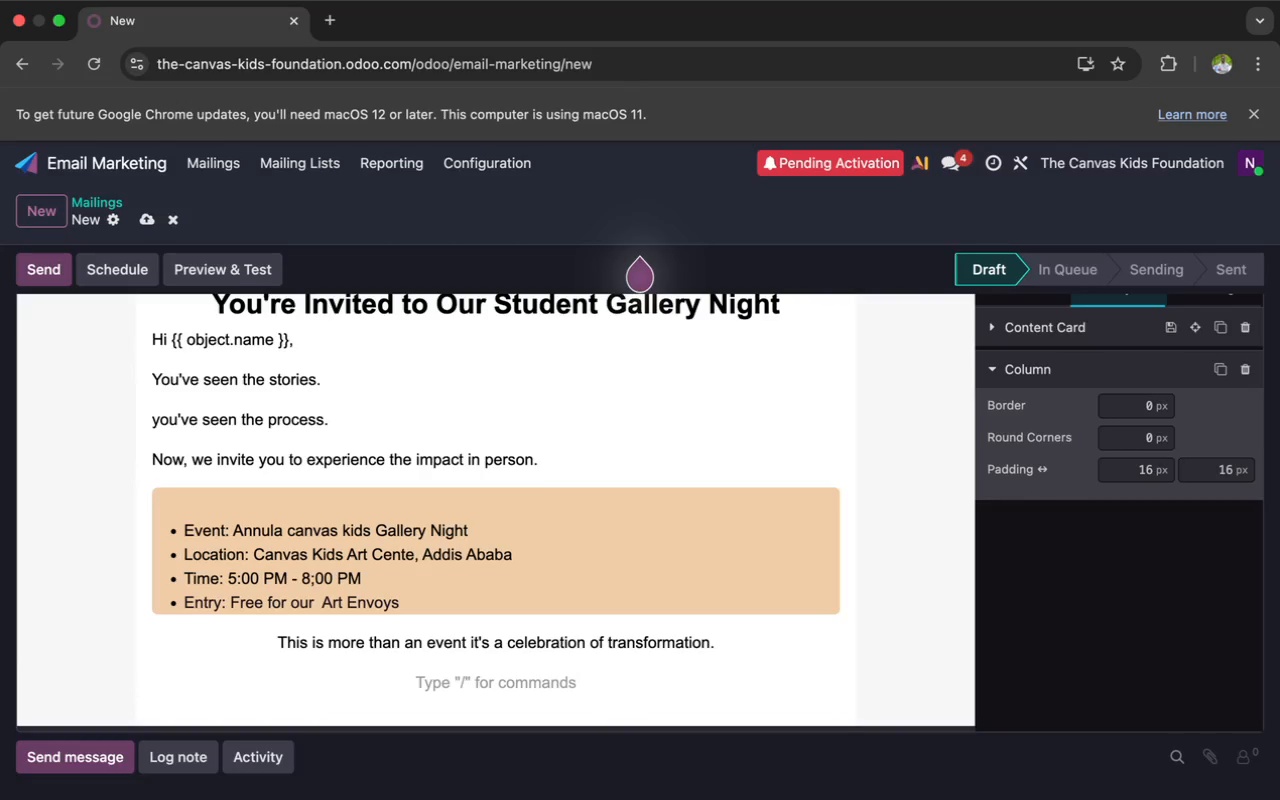 
type(You)
 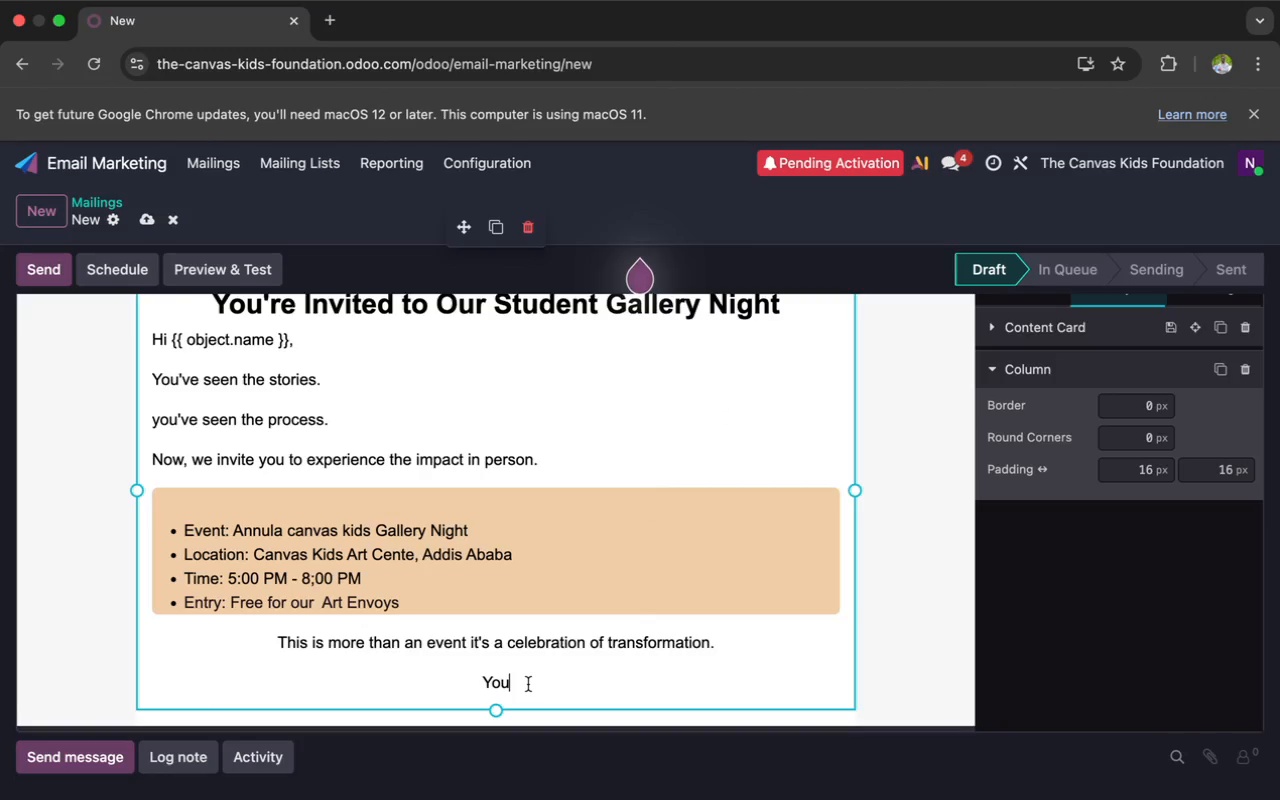 
wait(10.76)
 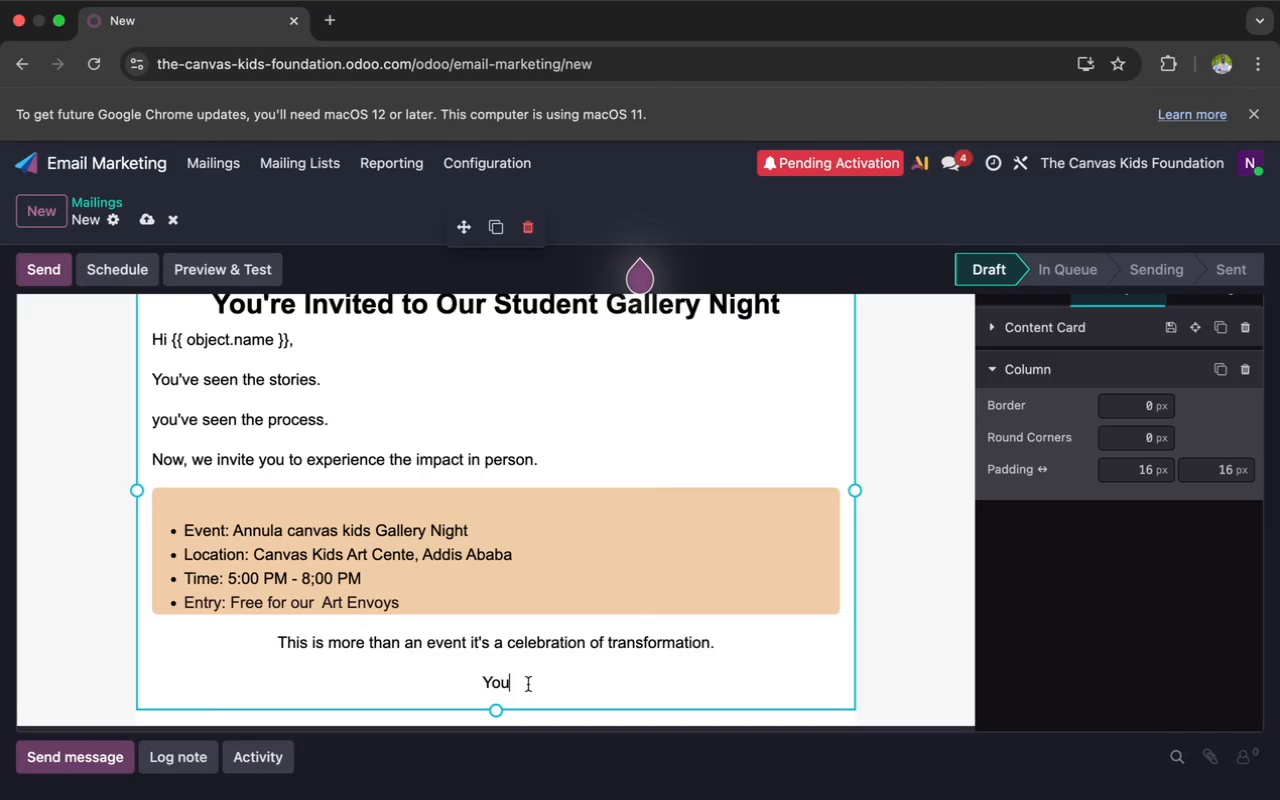 
type('ll walk through a gallery filled with artwork created by students whose lives you)
 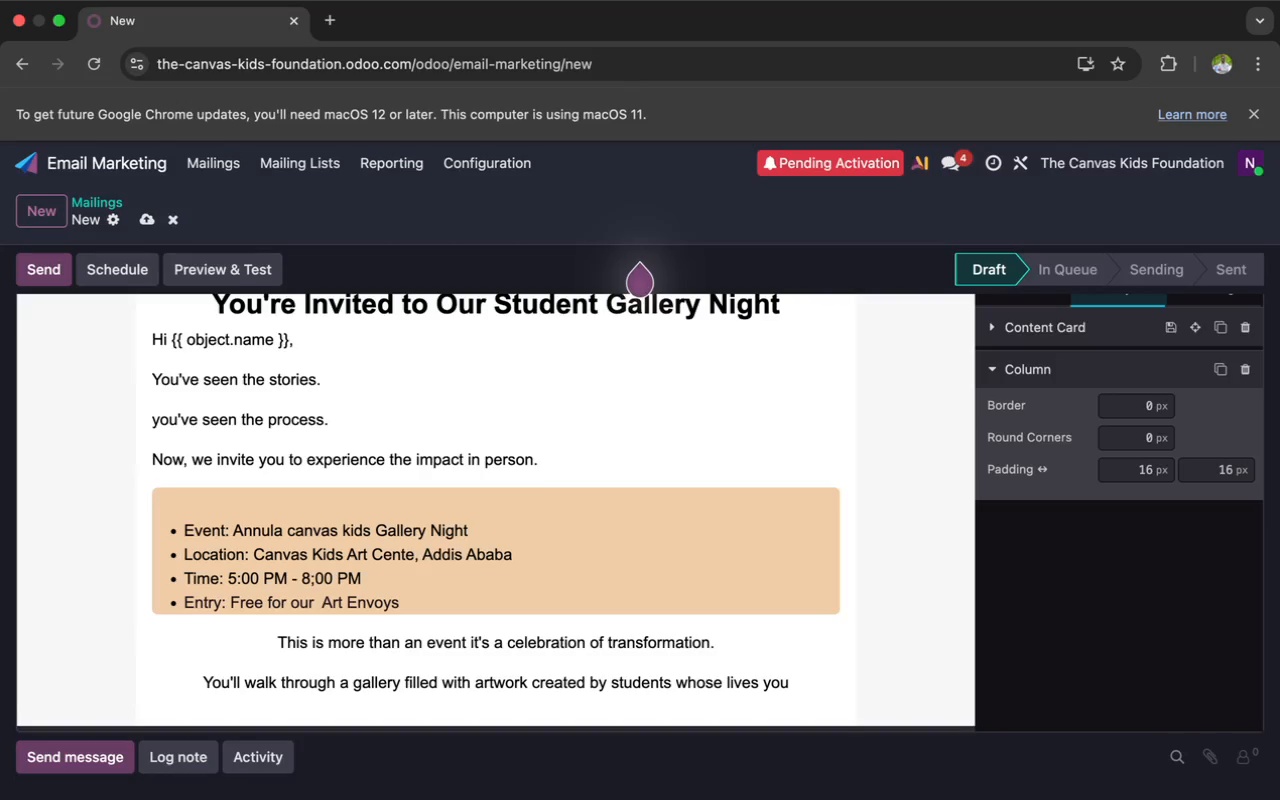 
wait(9.05)
 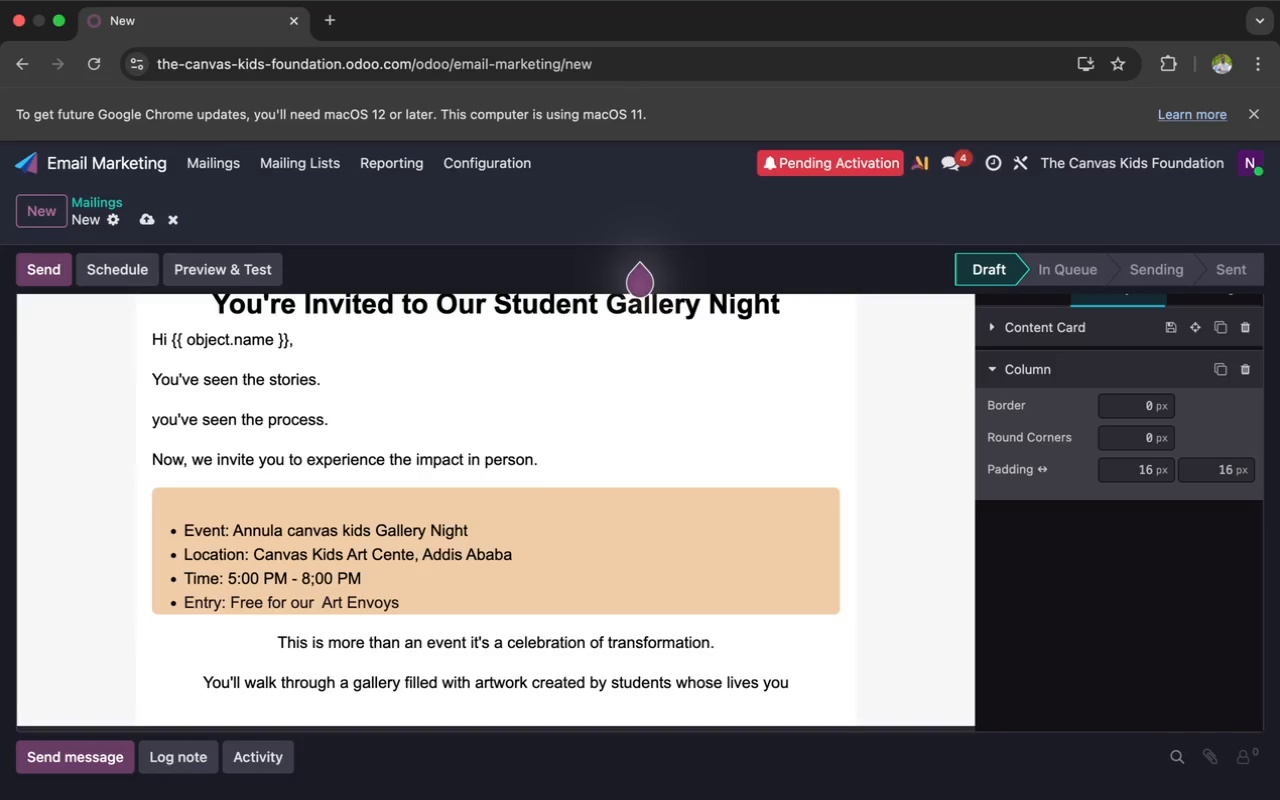 
type('ve helped shape)
 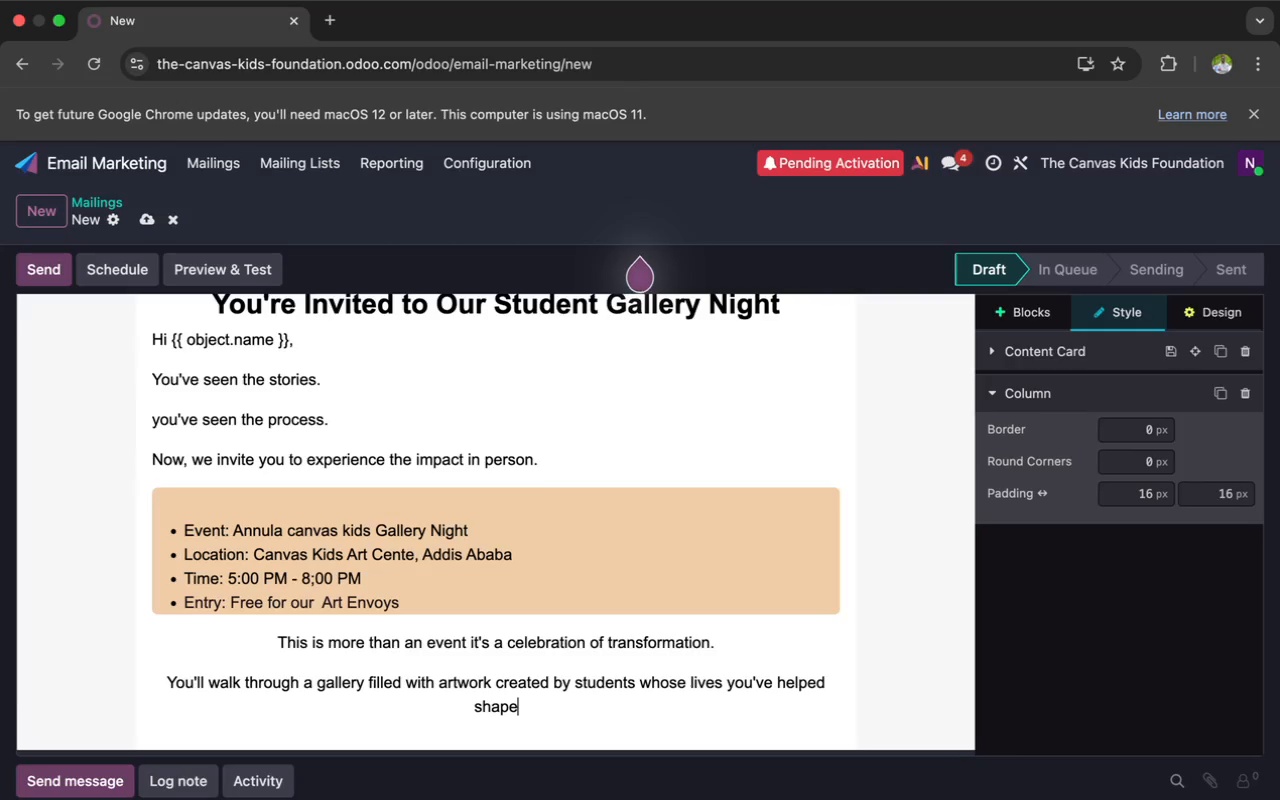 
key(Enter)
 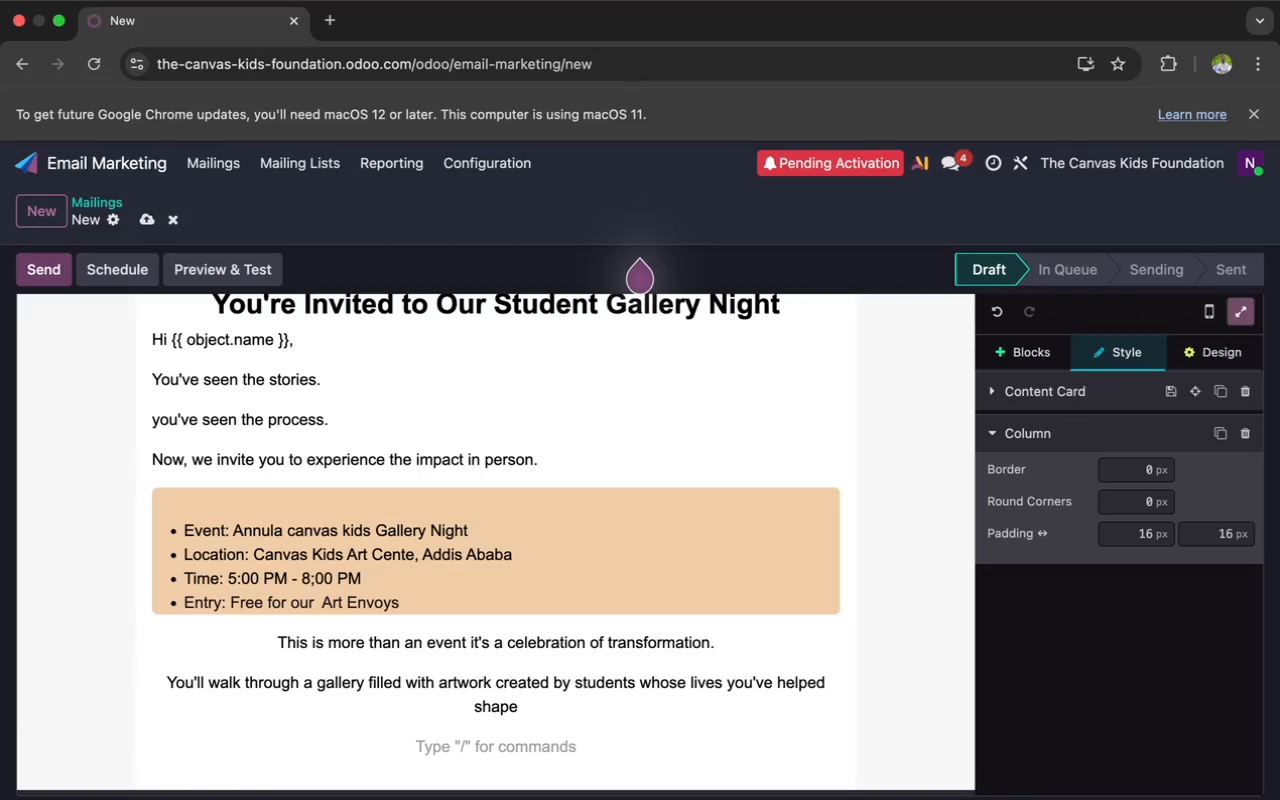 
key(Backspace)
 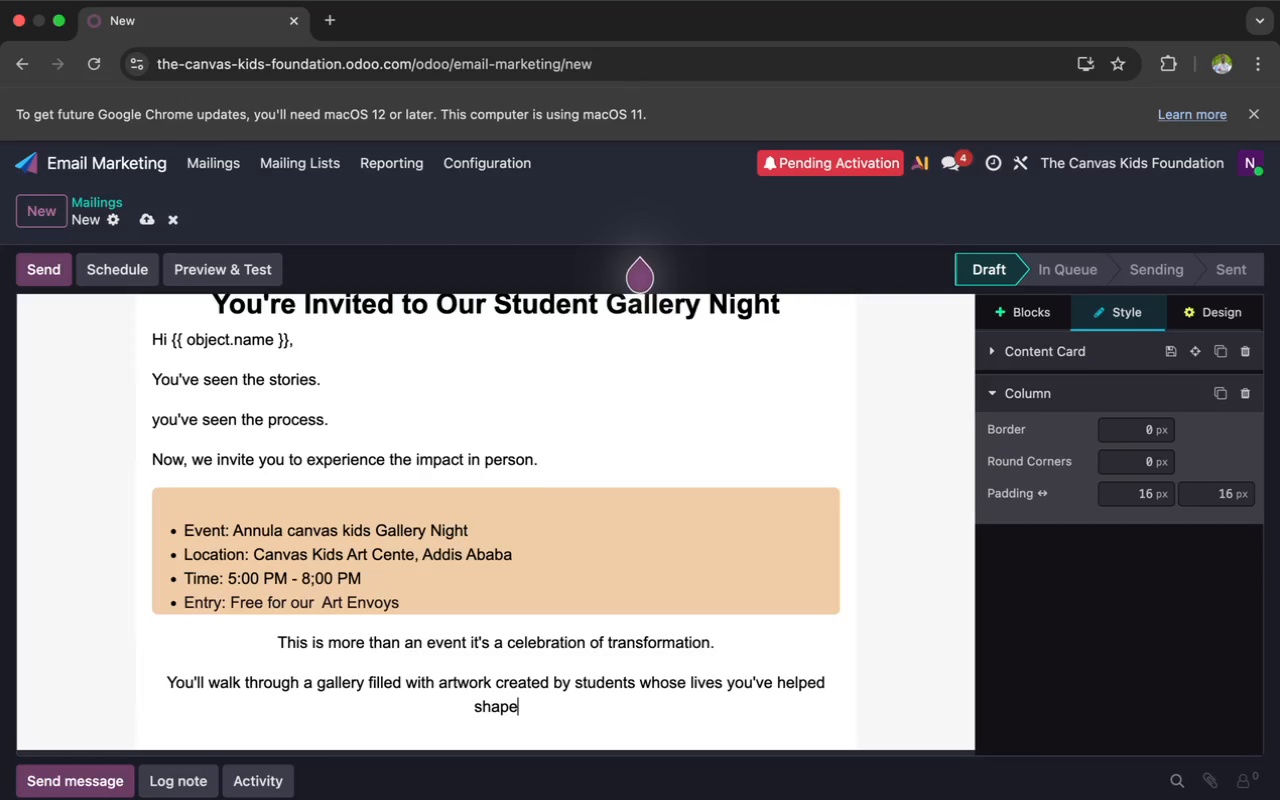 
key(Period)
 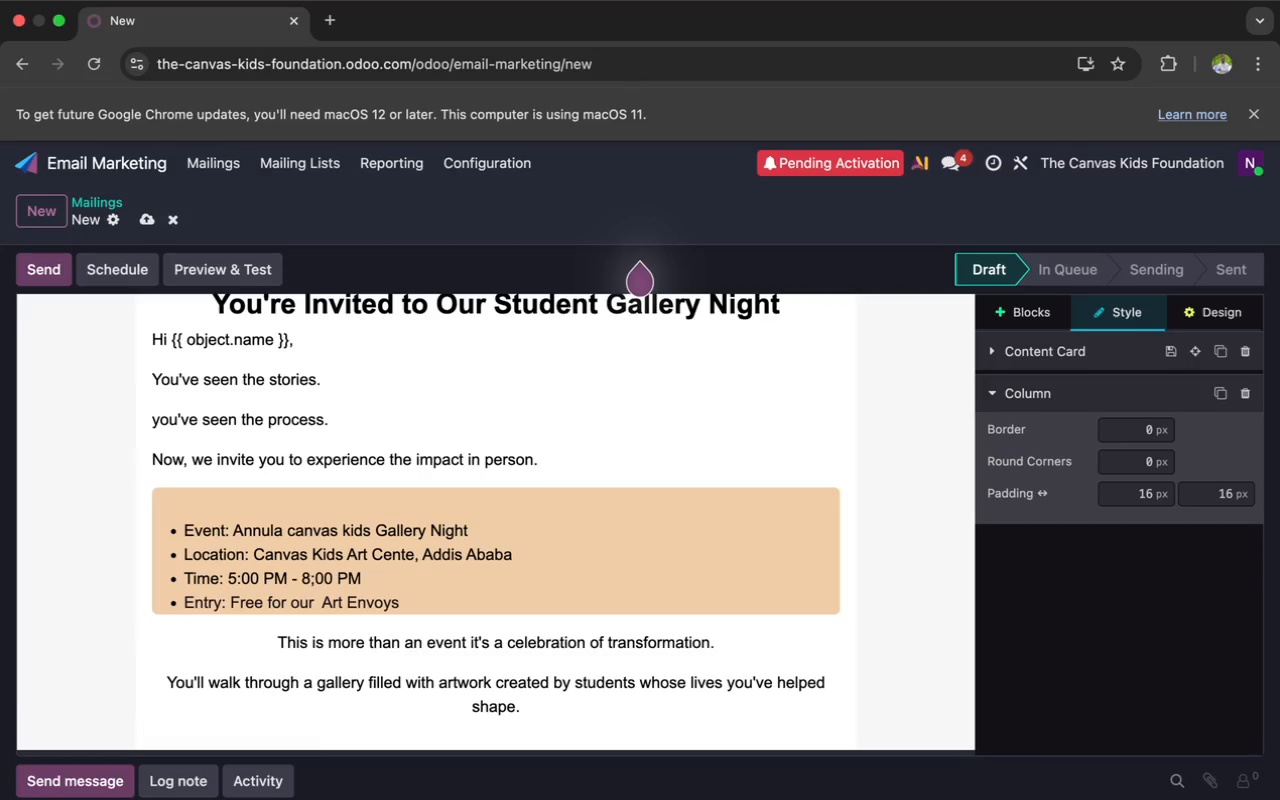 
key(Enter)
 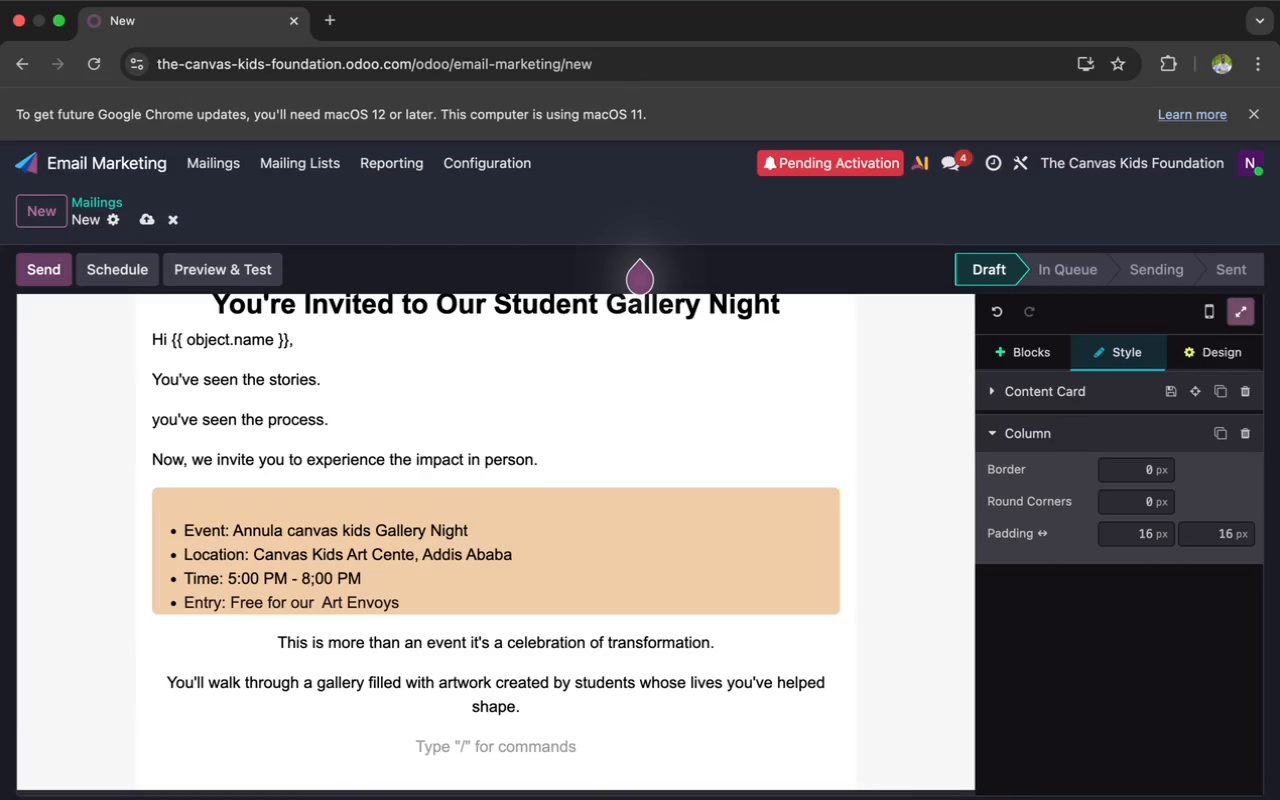 
type(From digital Illustrations to expressive paintings and music showcases, every piece tells a story of gro)
 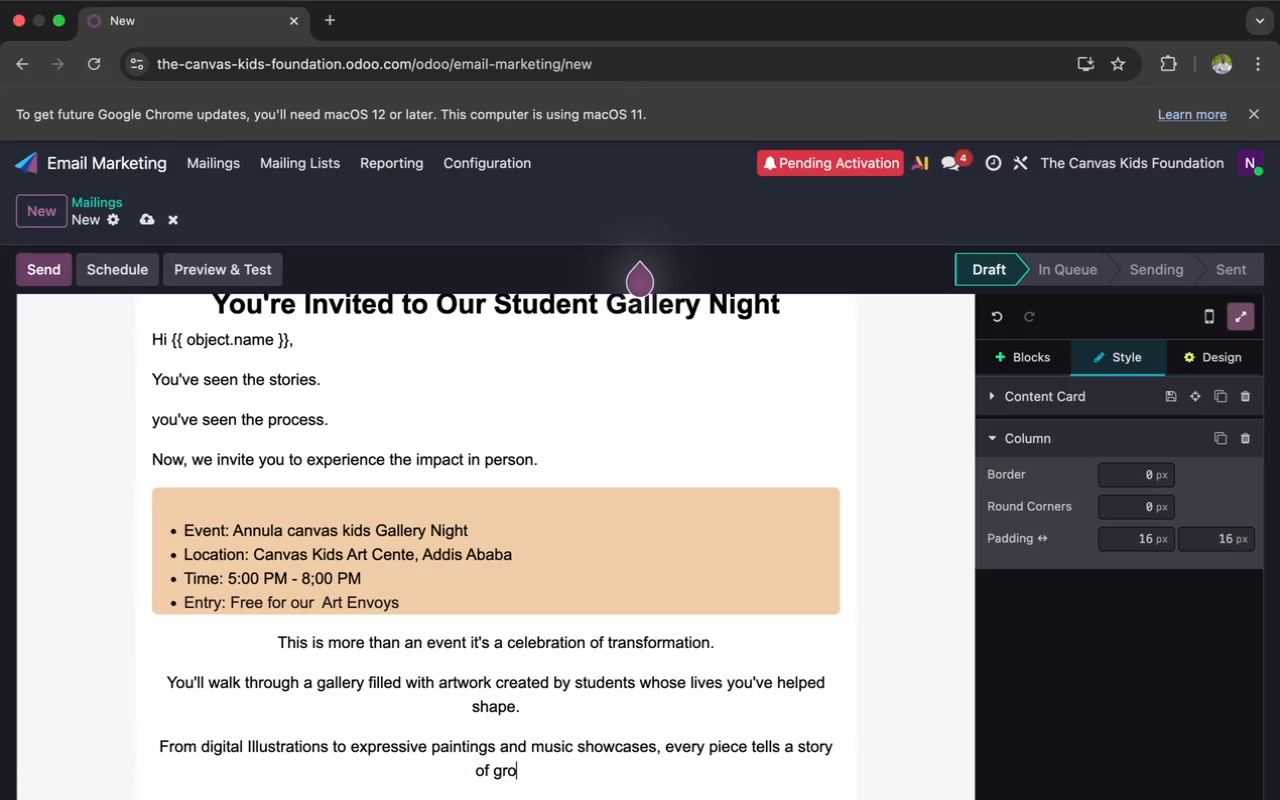 
type(wth)
 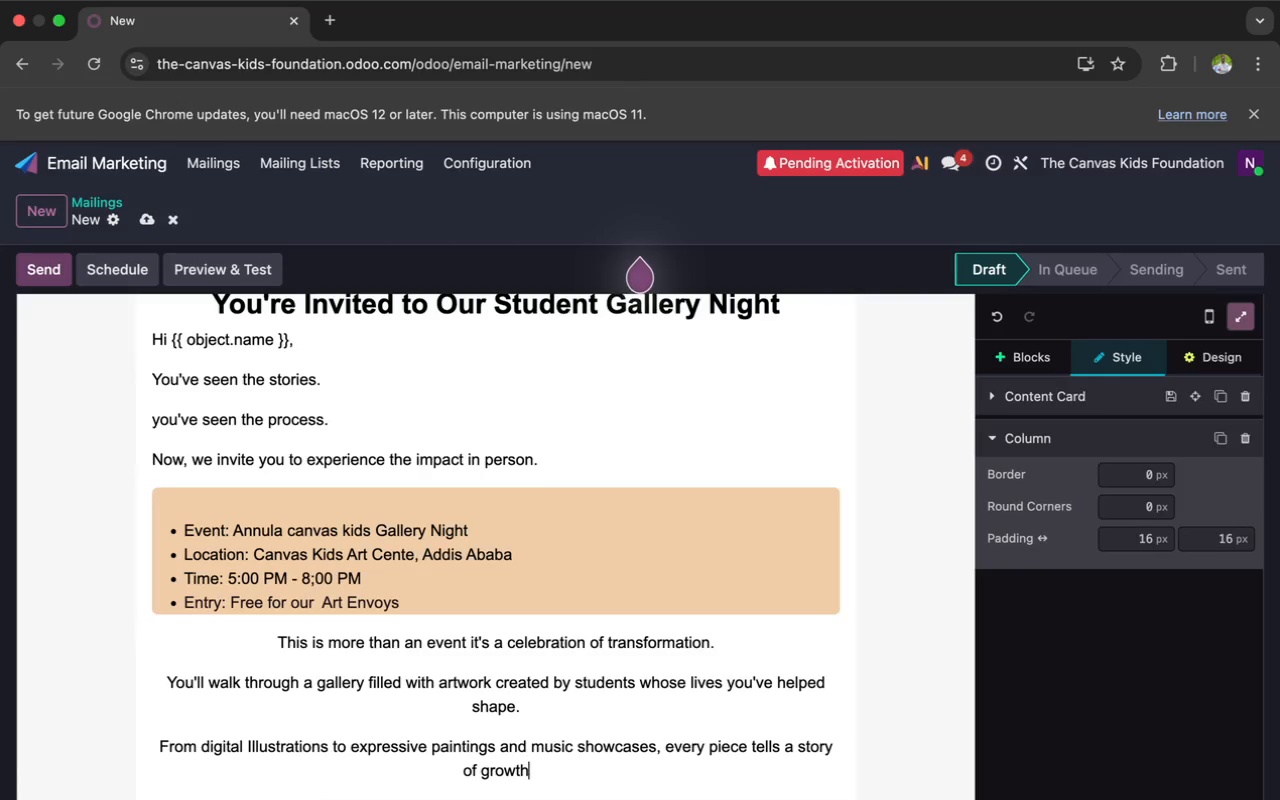 
wait(8.17)
 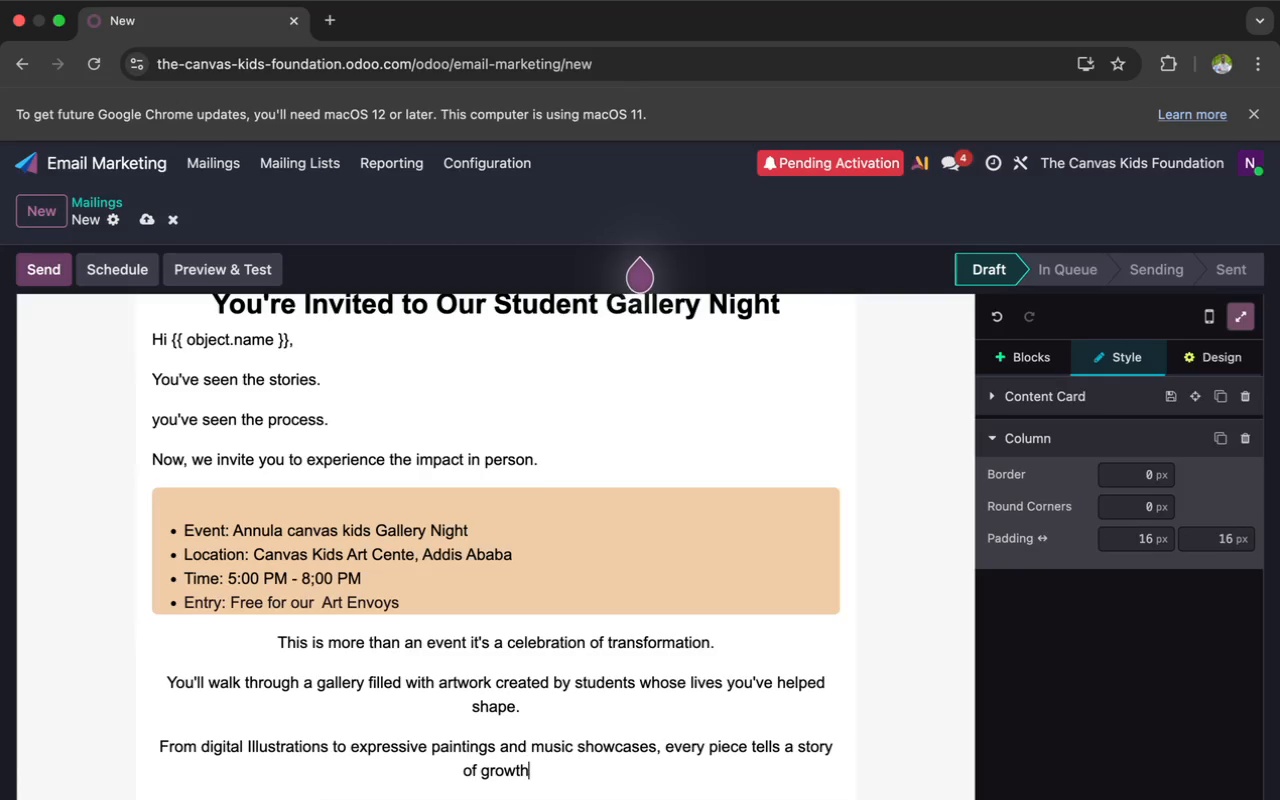 
type(, courage, and creativity.)
 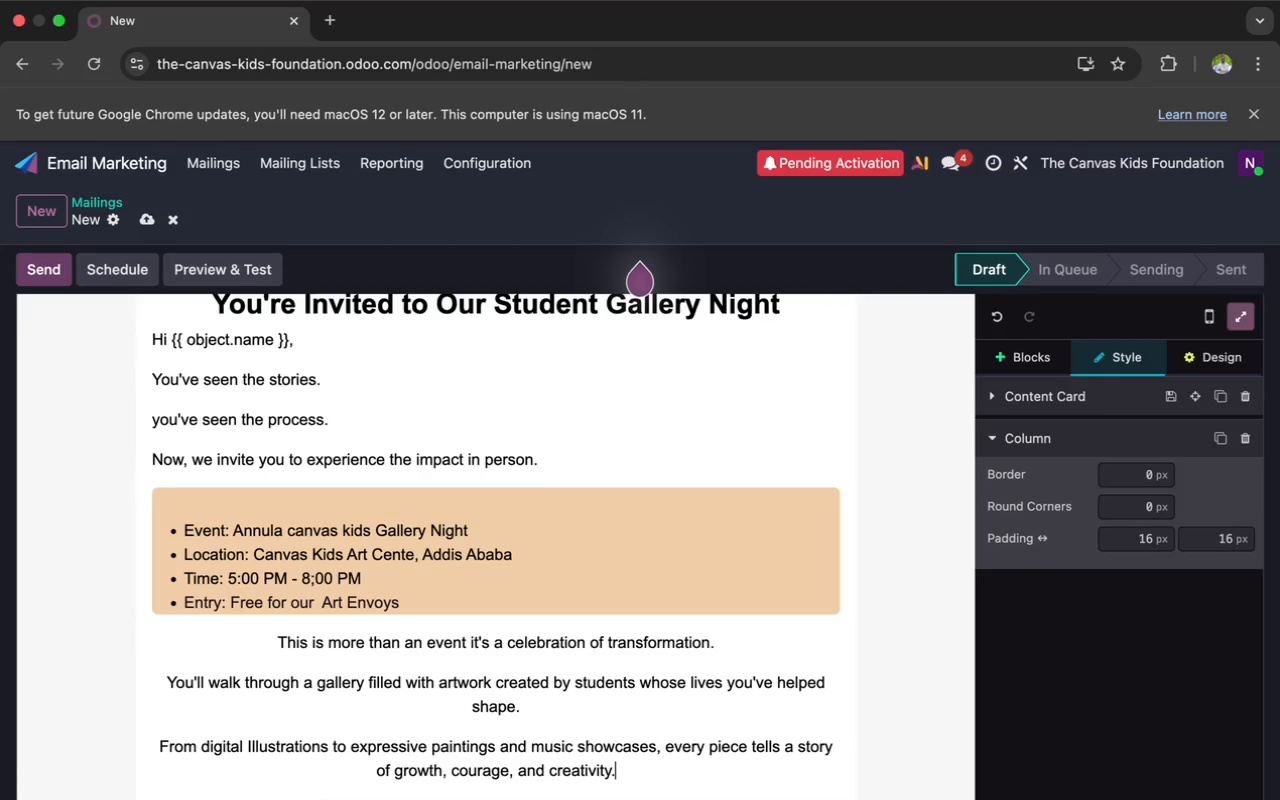 
key(Enter)
 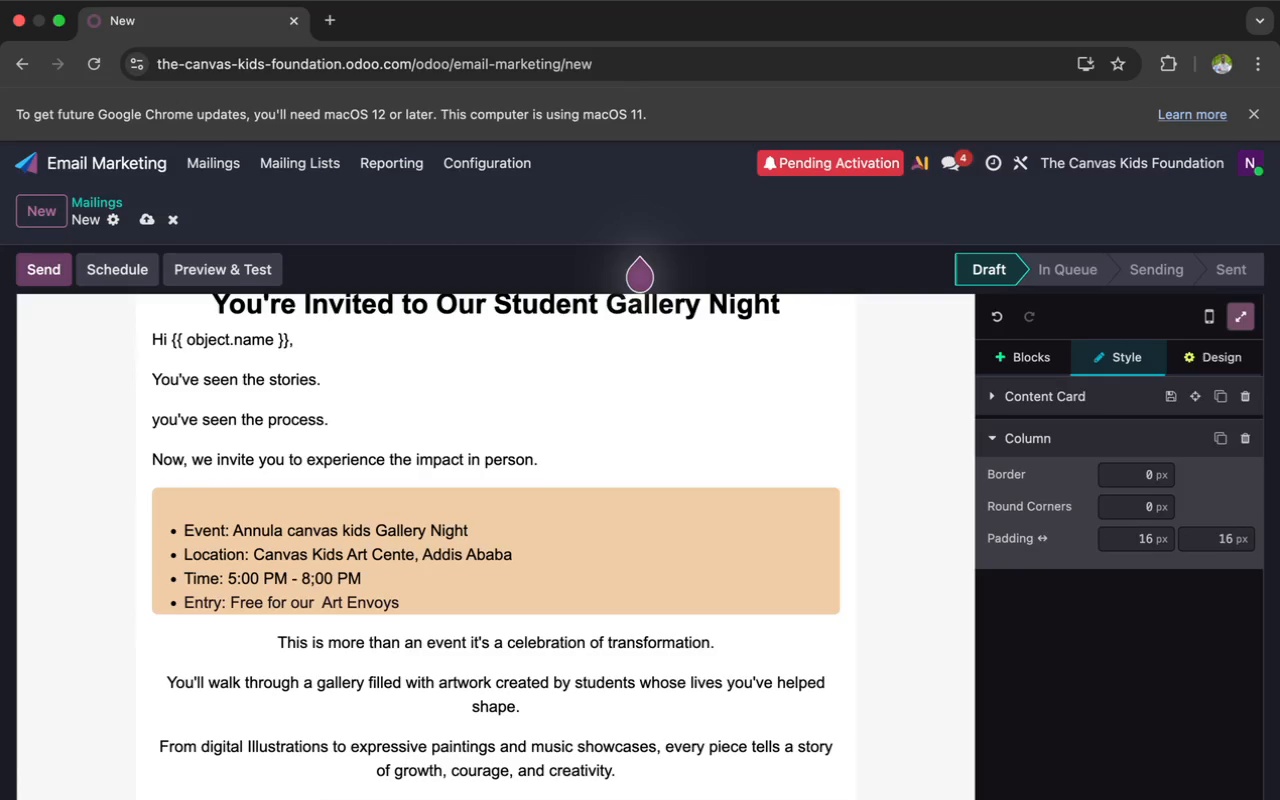 
type(as)
key(Backspace)
key(Backspace)
type(As )
 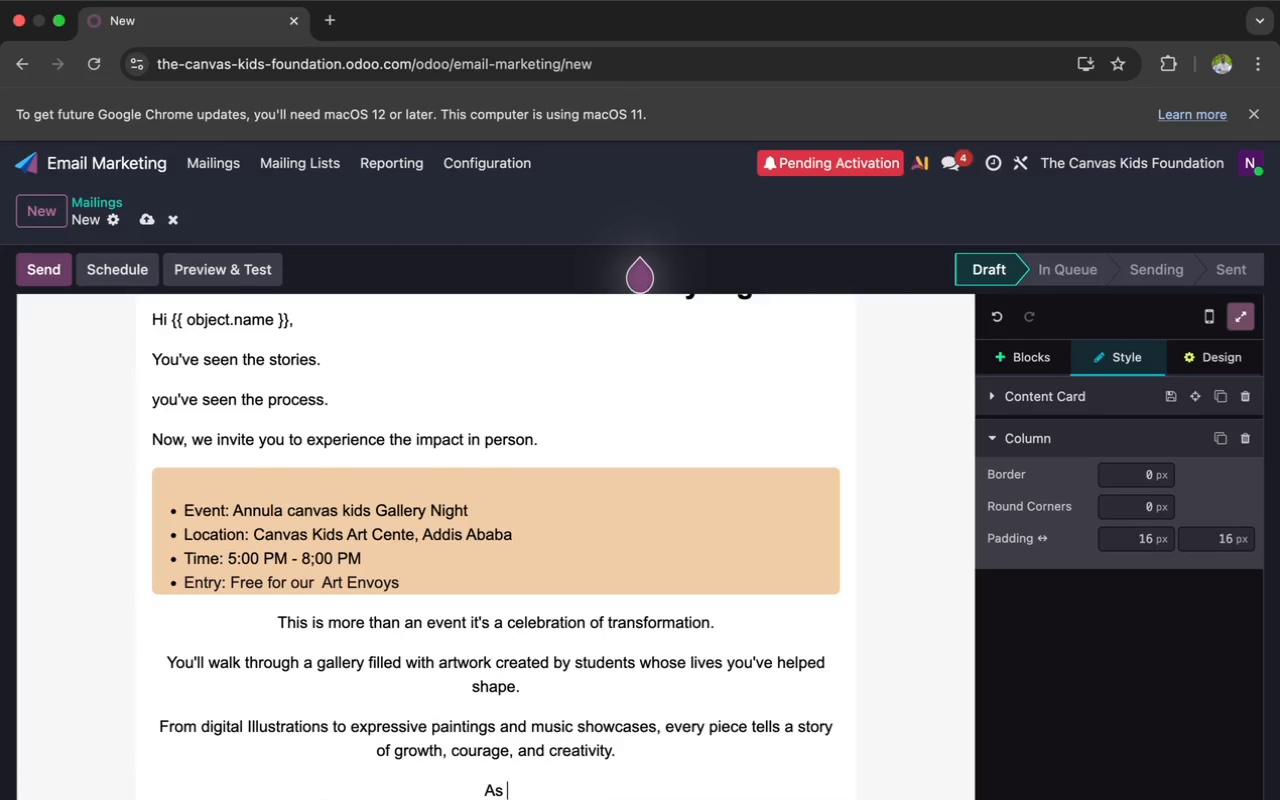 
wait(14.66)
 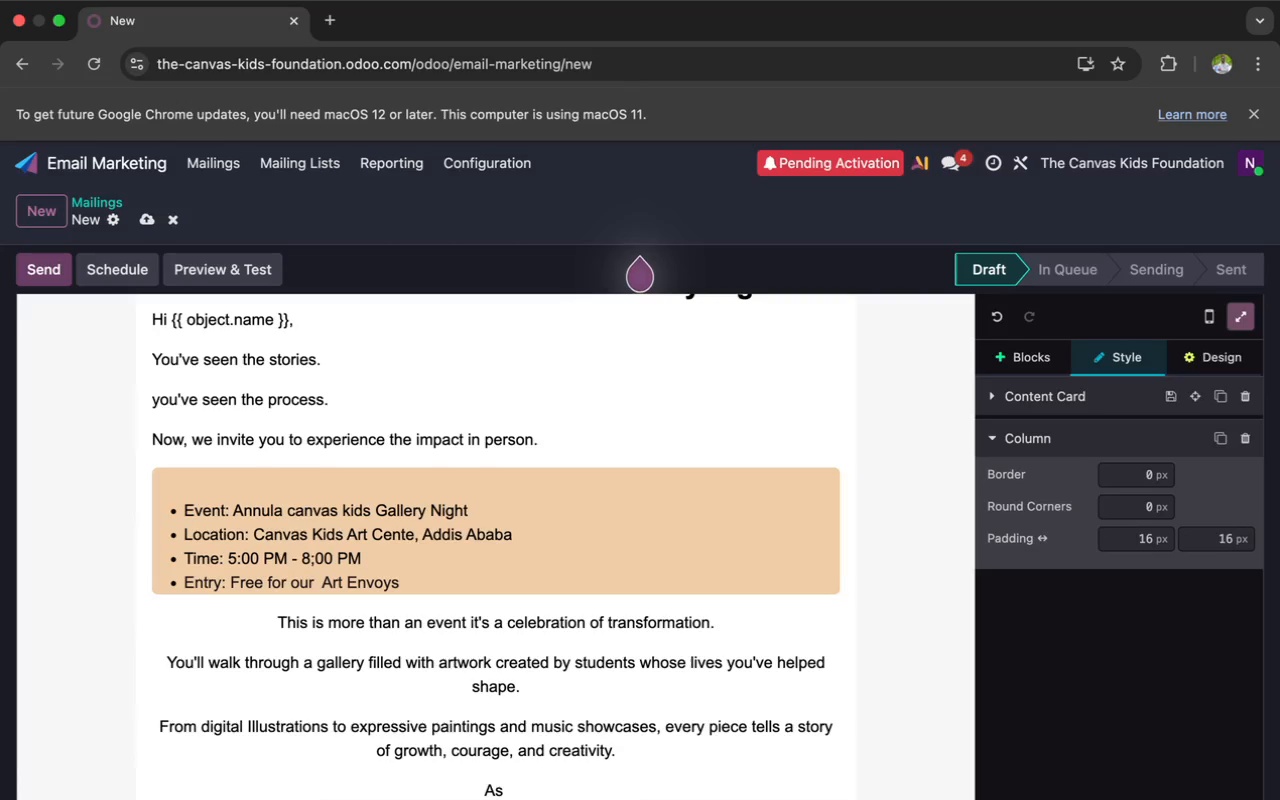 
scroll: coordinate [519, 634], scroll_direction: down, amount: 4.0
 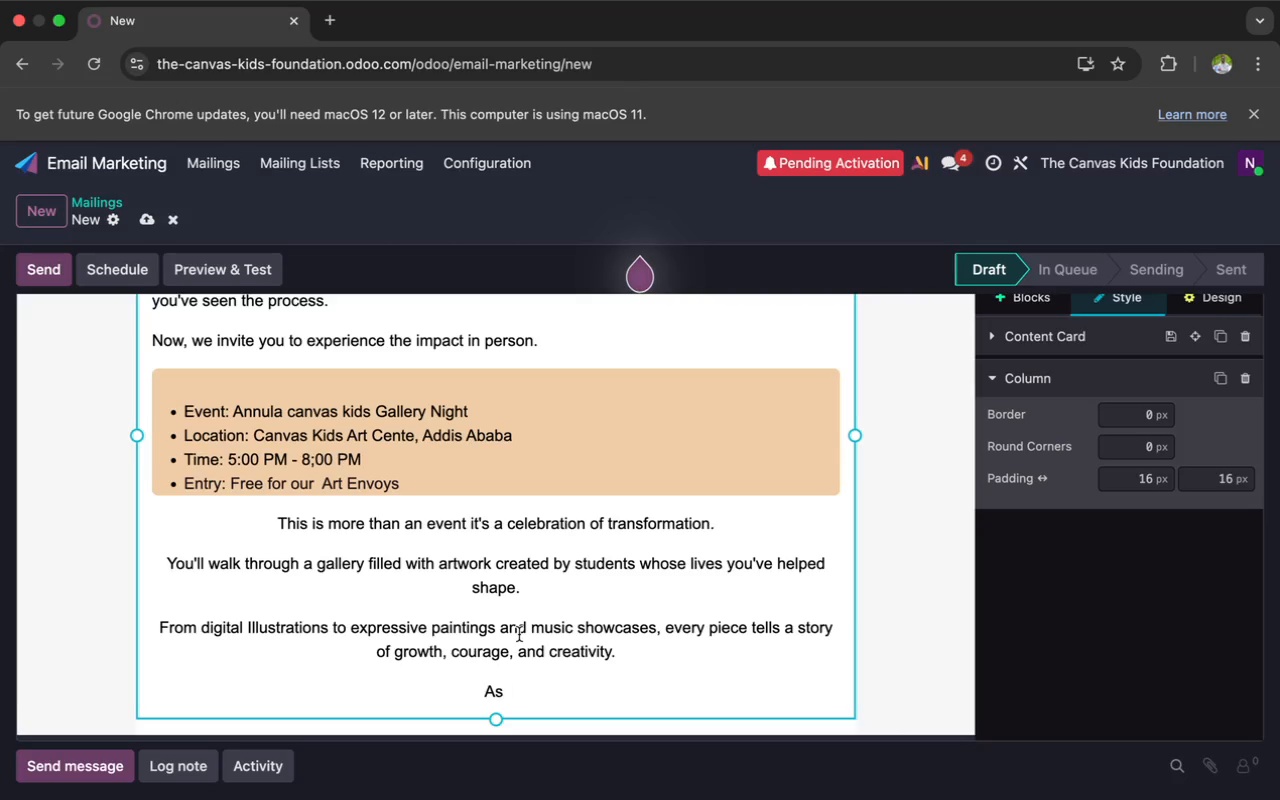 
wait(29.05)
 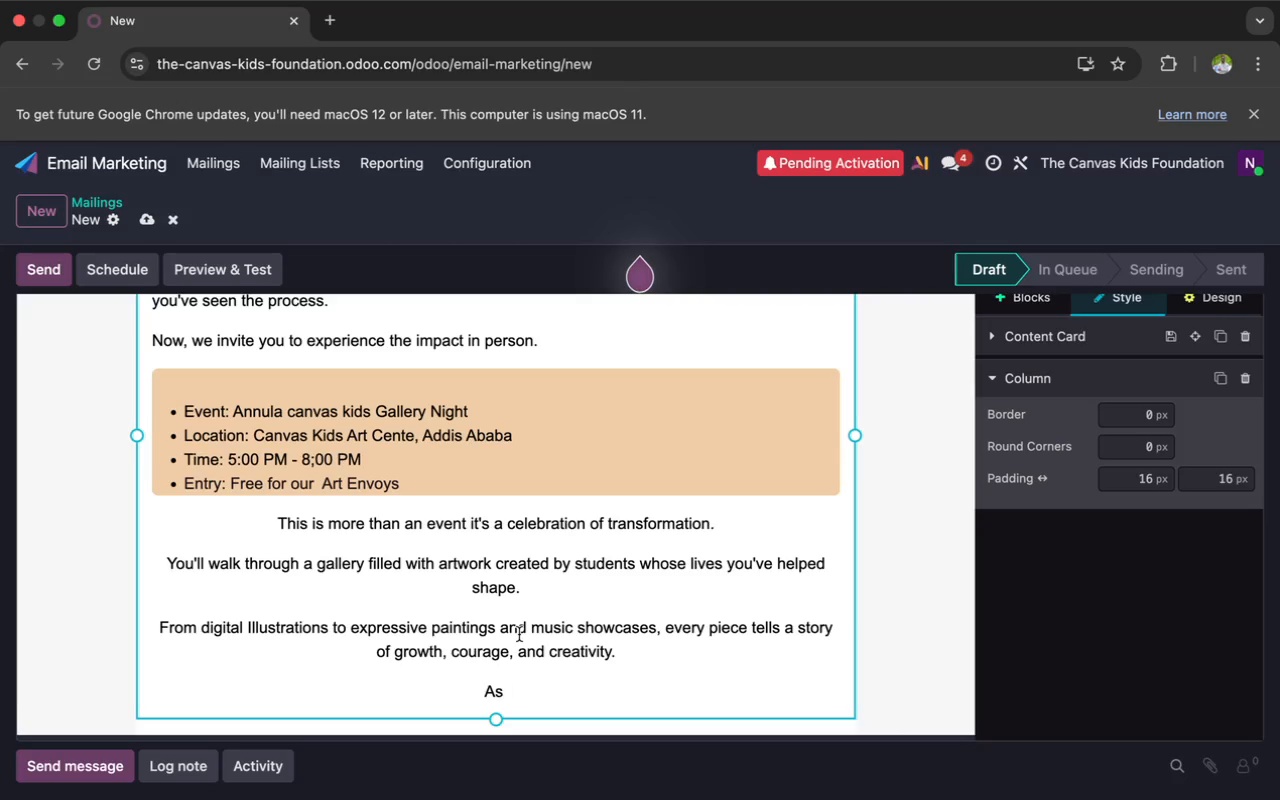 
type(someone who supports {{ object.primary)
 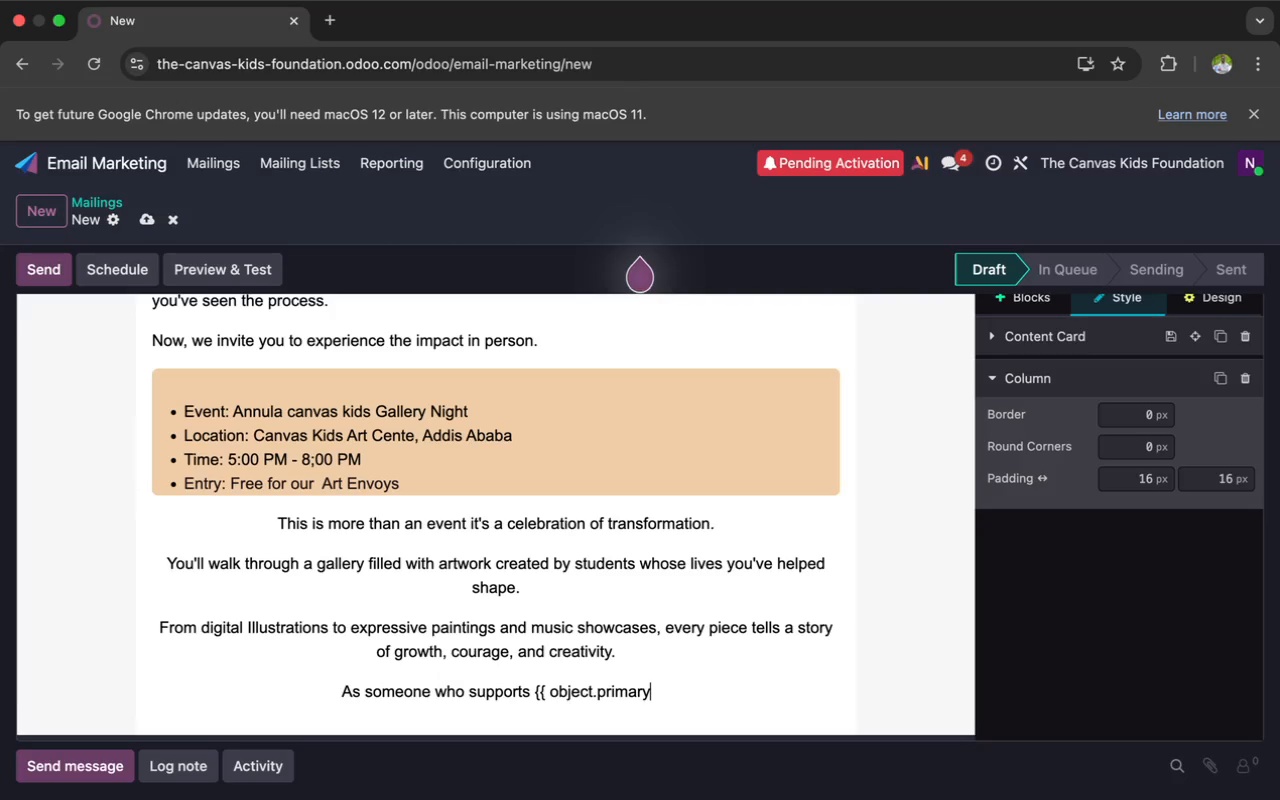 
type(_art_interest }}, you)
 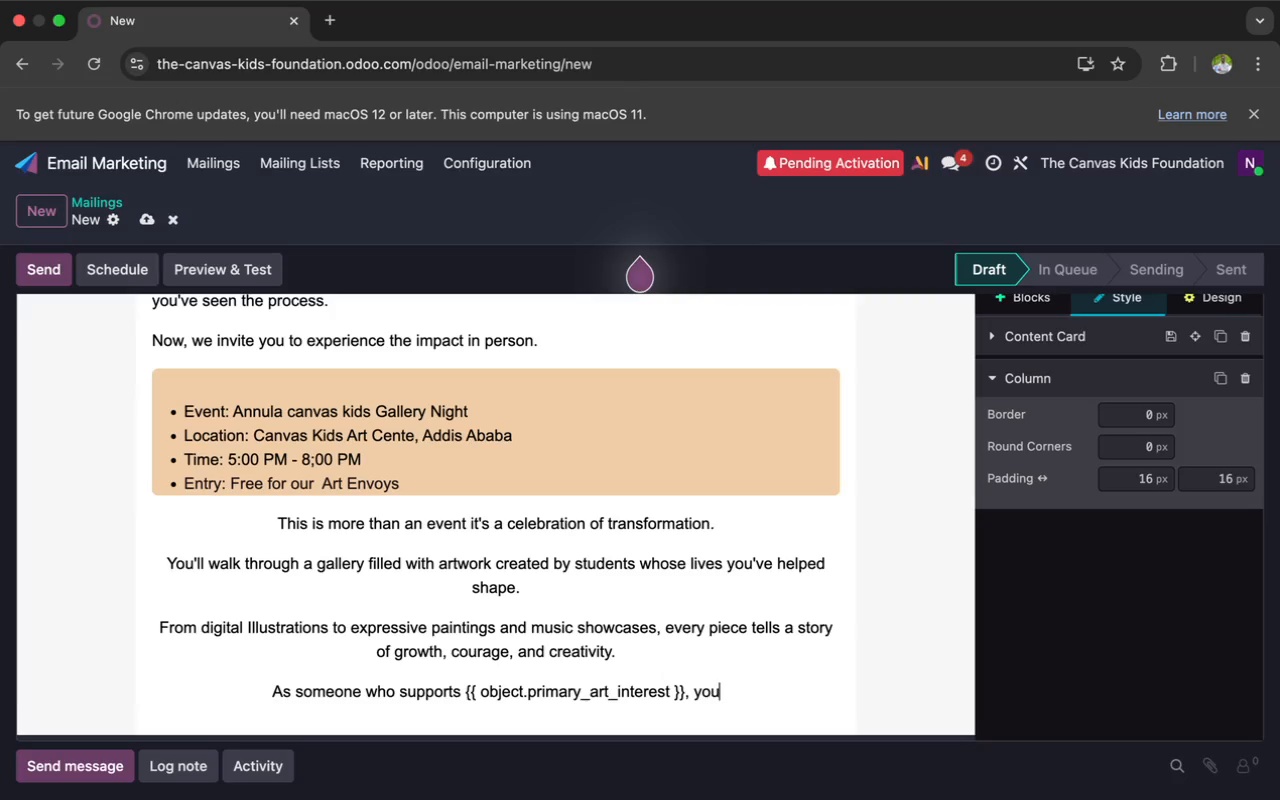 
type('ll see )
 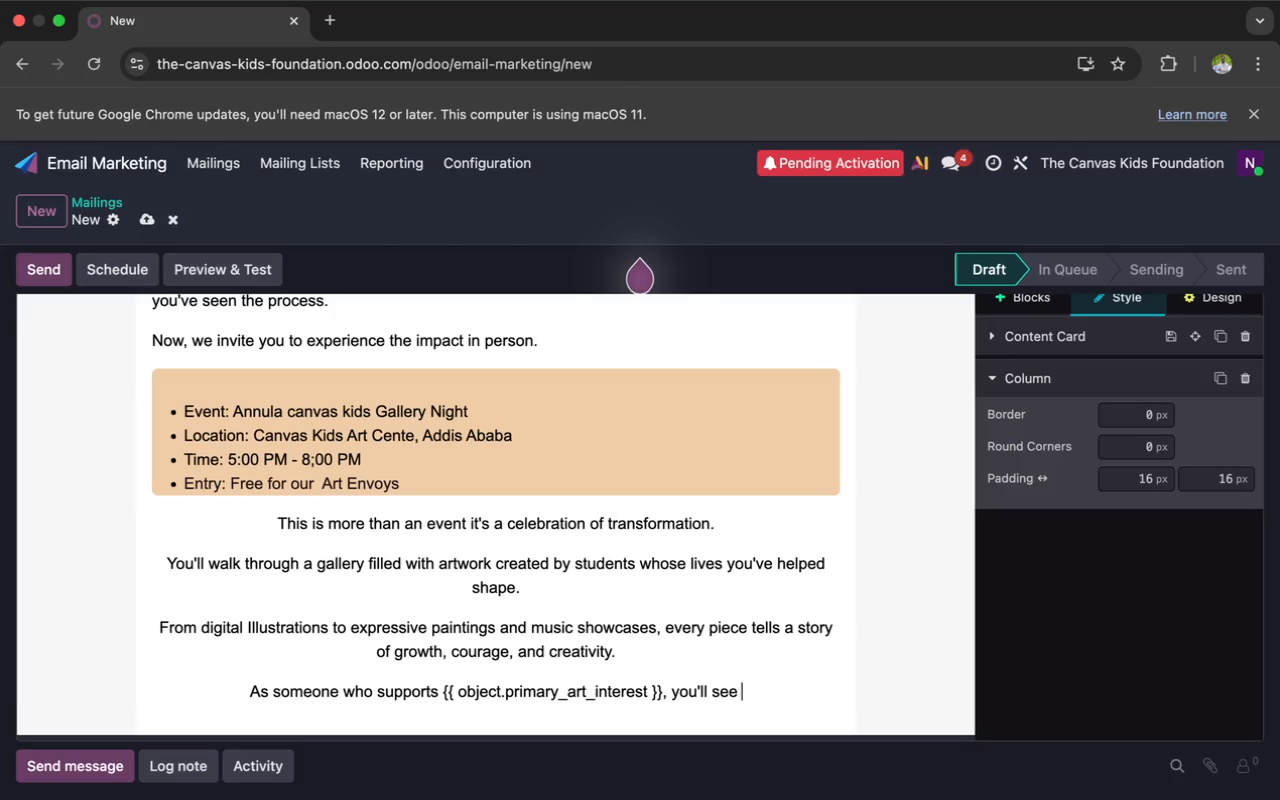 
type(firsthand the difference you're making.)
 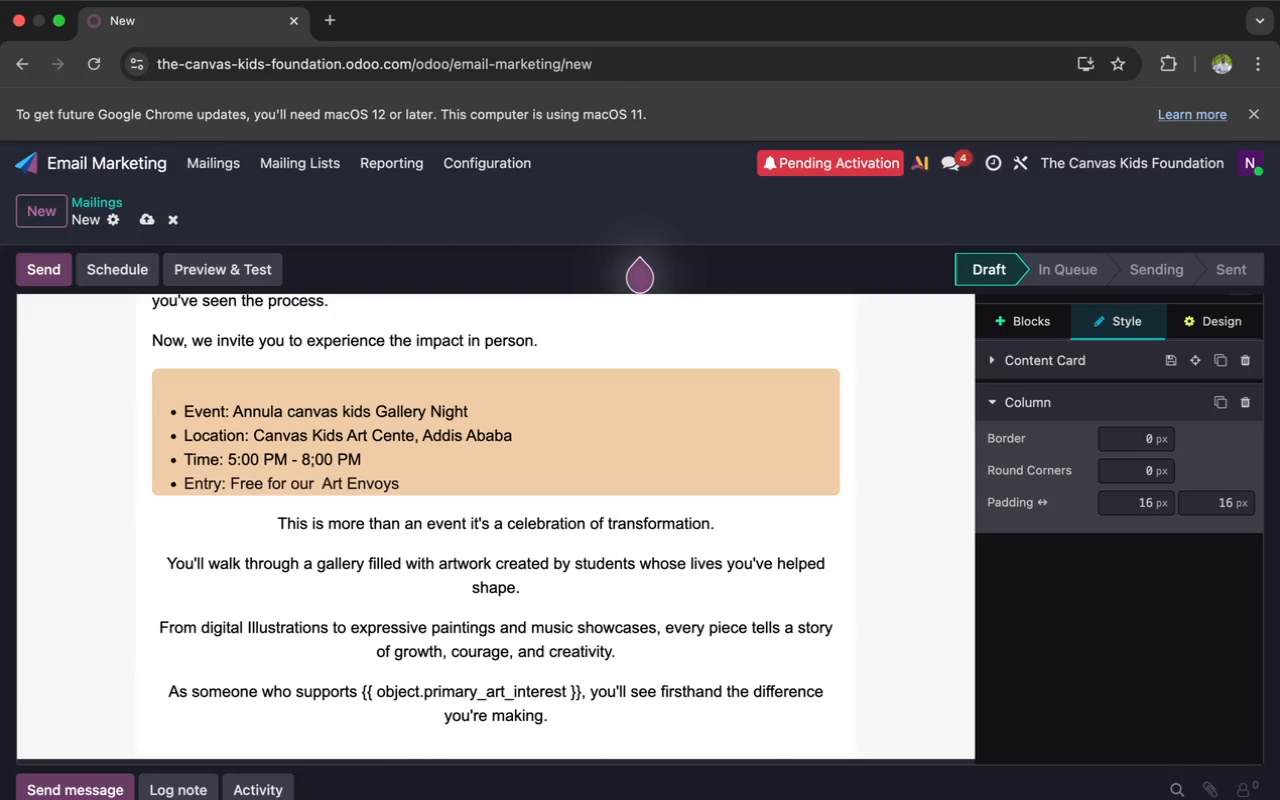 
scroll: coordinate [519, 634], scroll_direction: down, amount: 3.0
 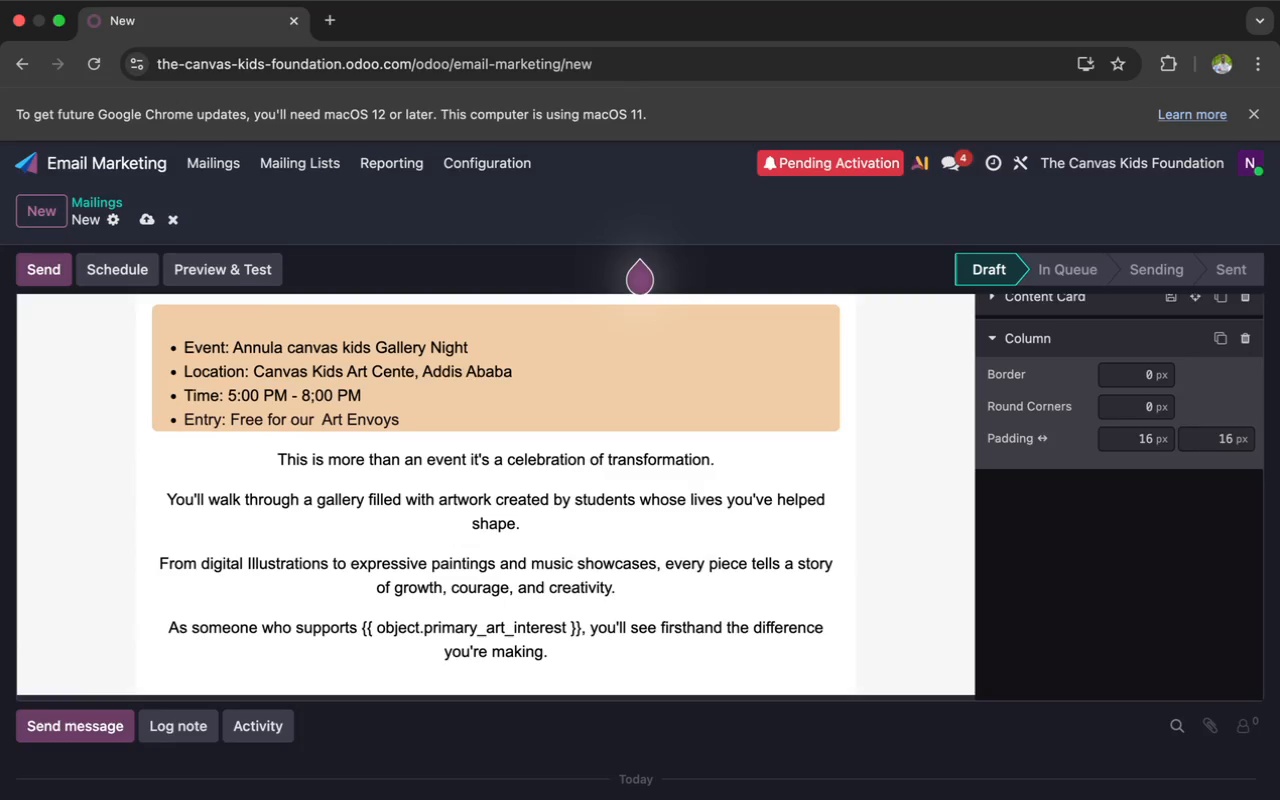 
wait(5.13)
 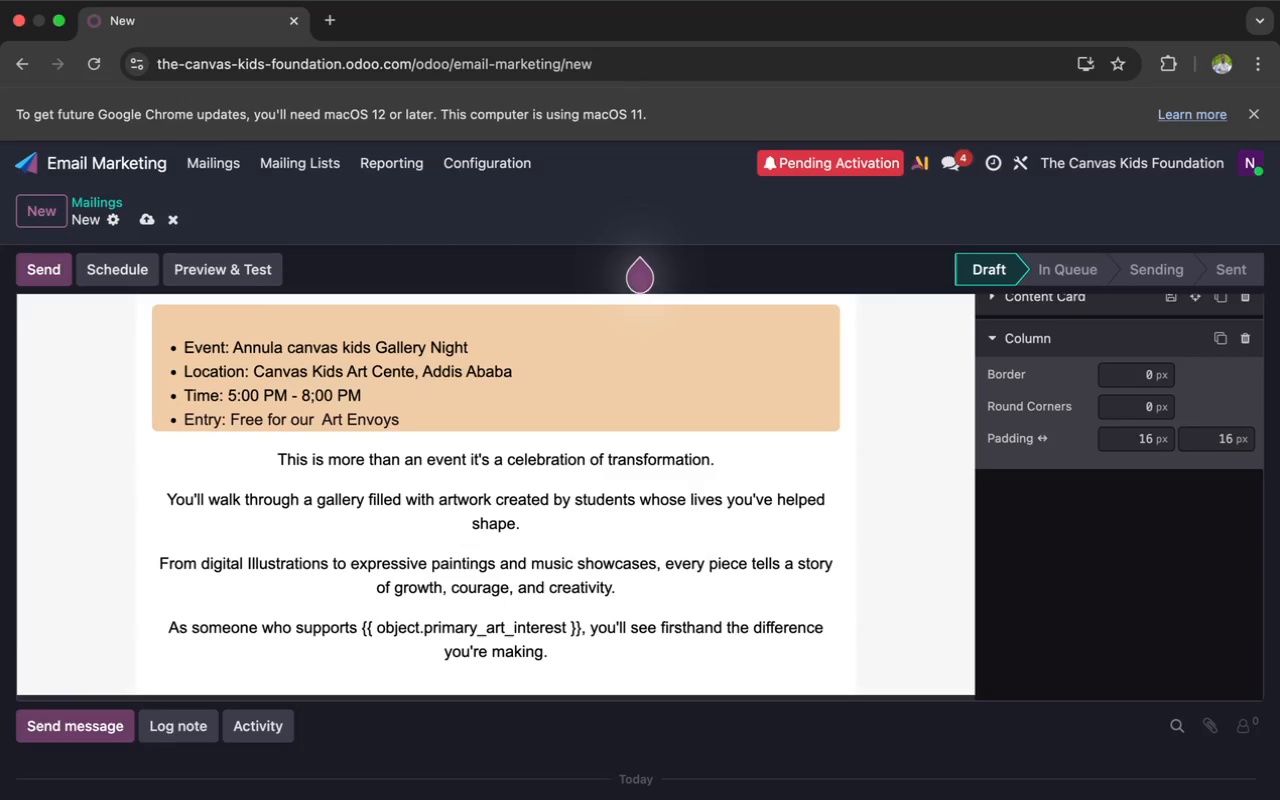 
key(Enter)
 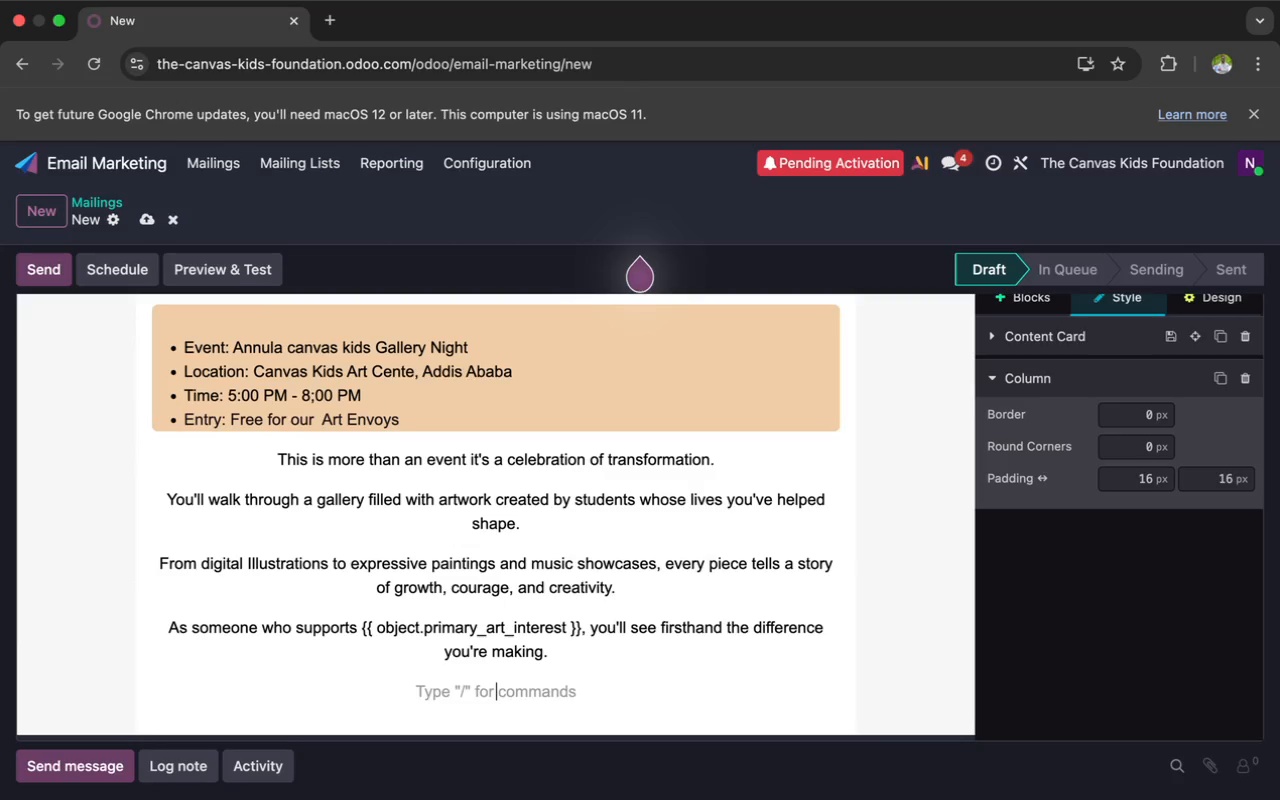 
type(Imagine meeting the students behind the art Hearing the)
 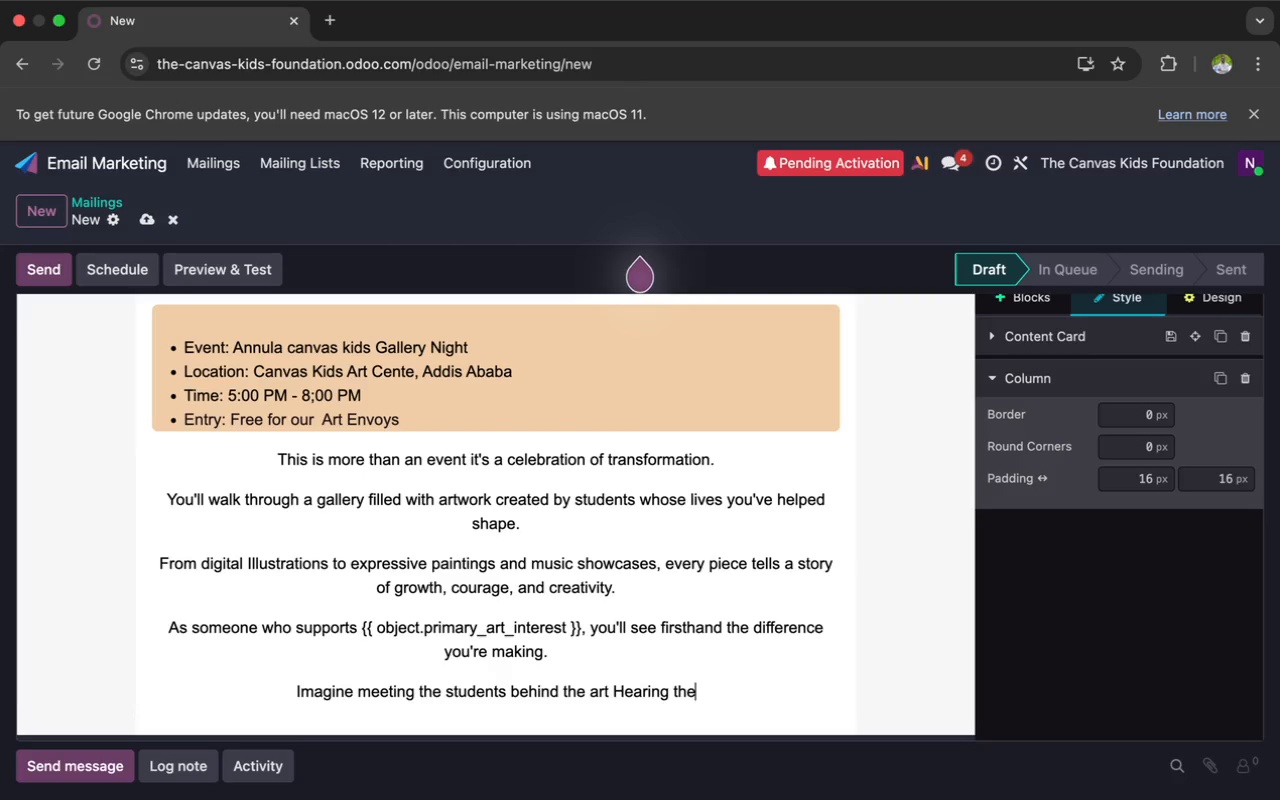 
type(ir stories.)
 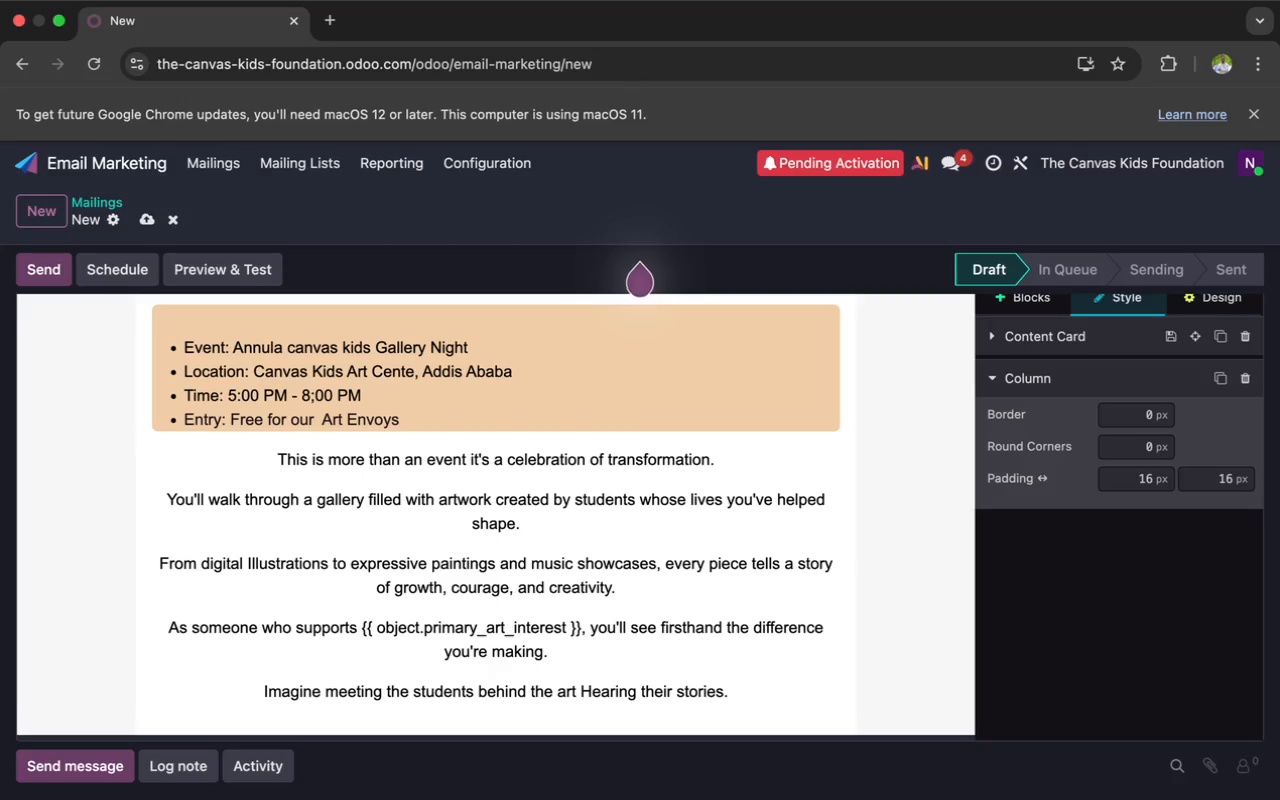 
key(Enter)
 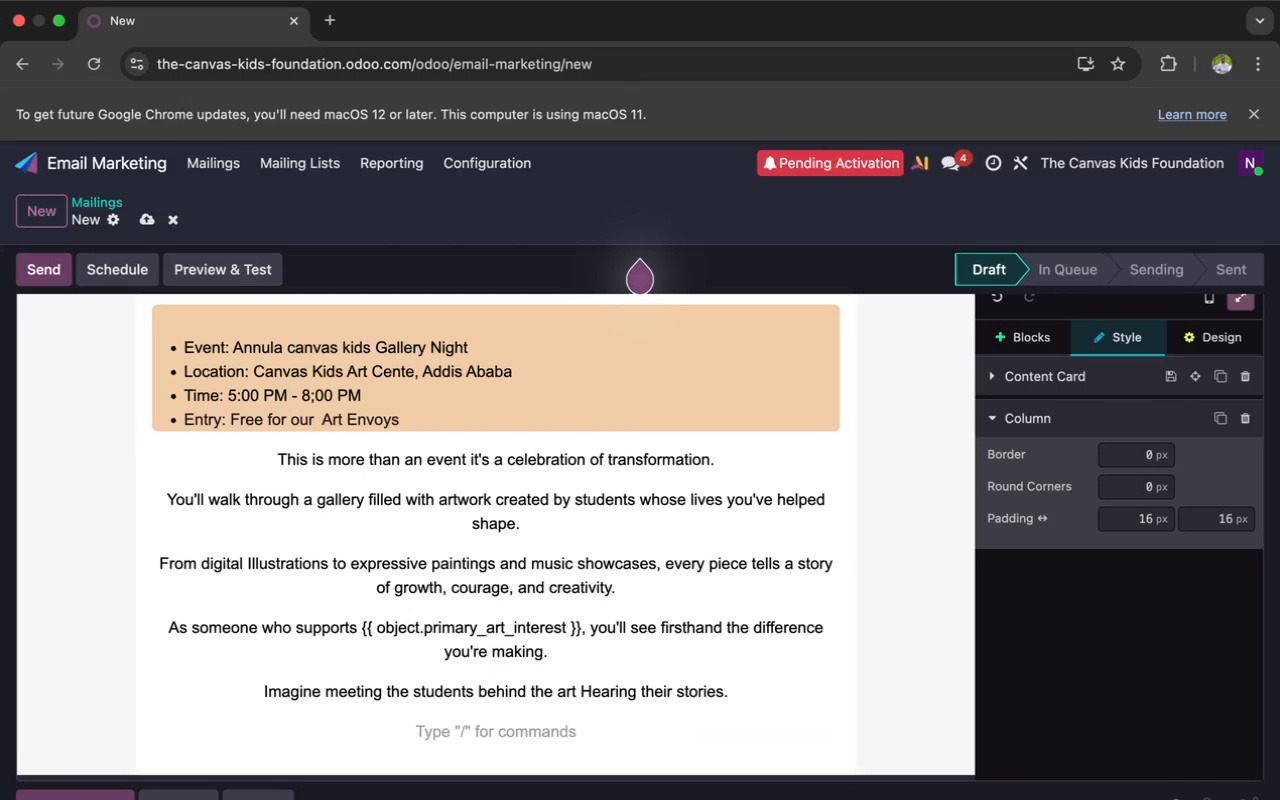 
type(Seeing the confidence in their eyes.)
 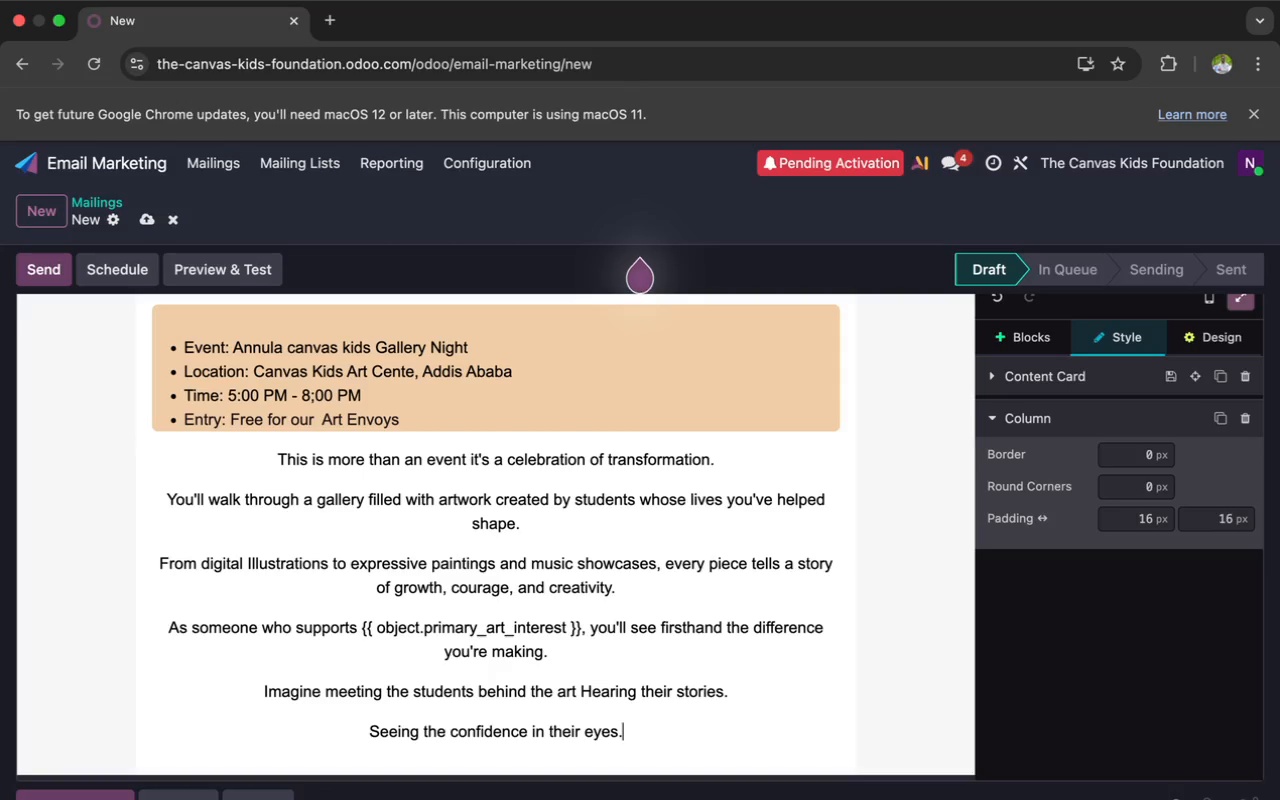 
key(Enter)
 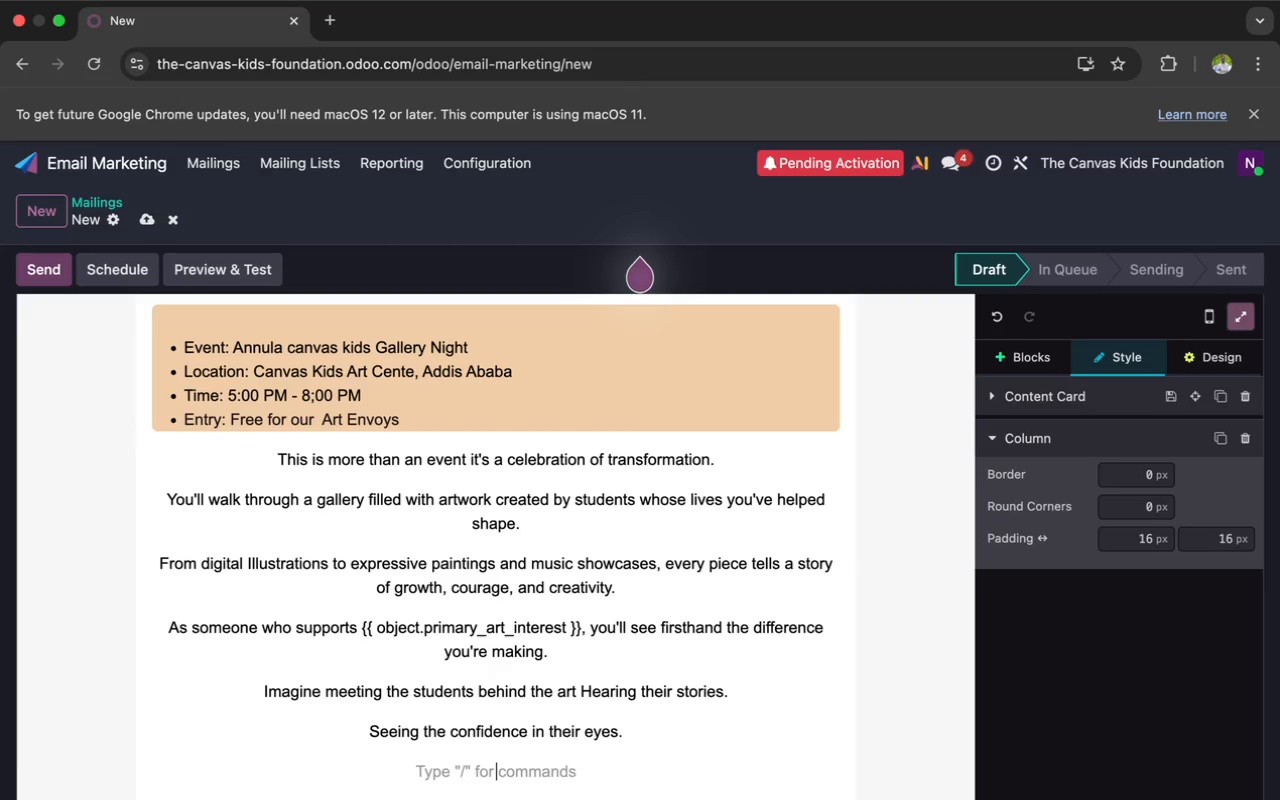 
type(That's the impact of your support made real.)
 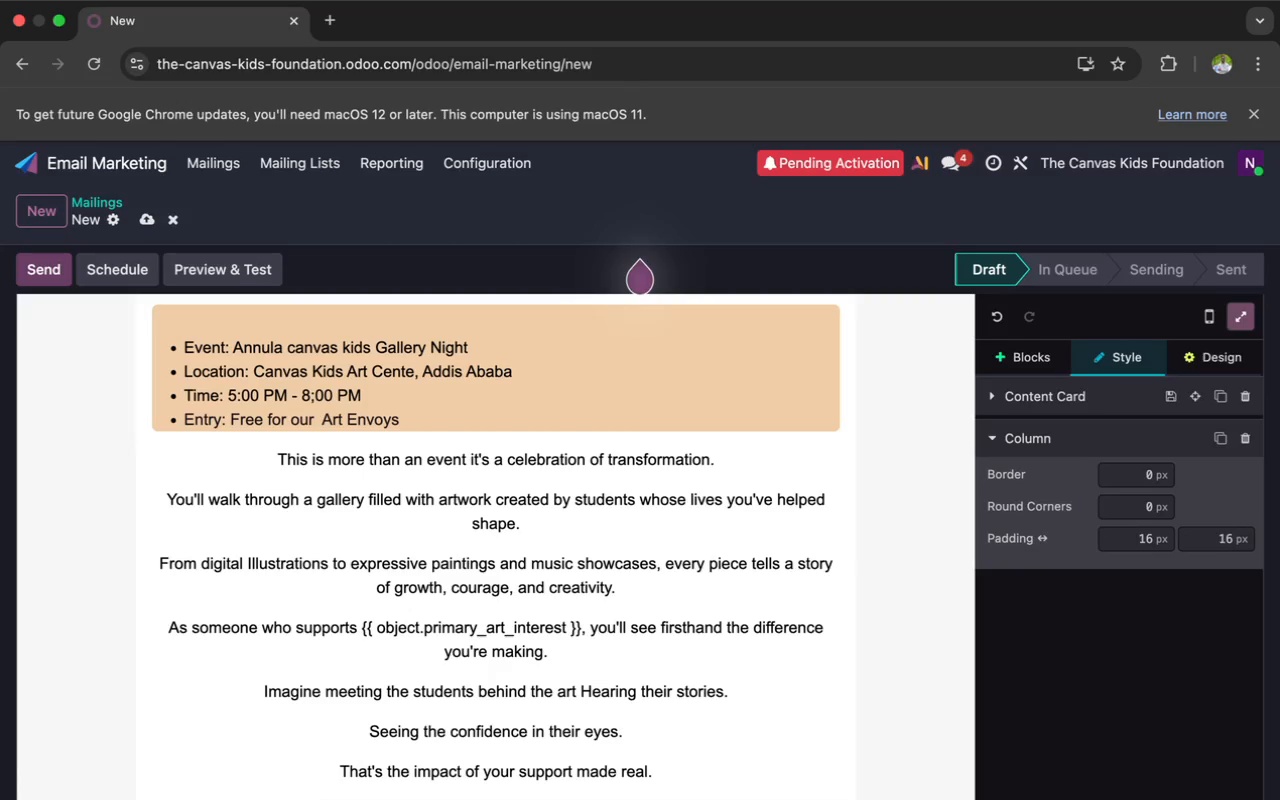 
wait(12.97)
 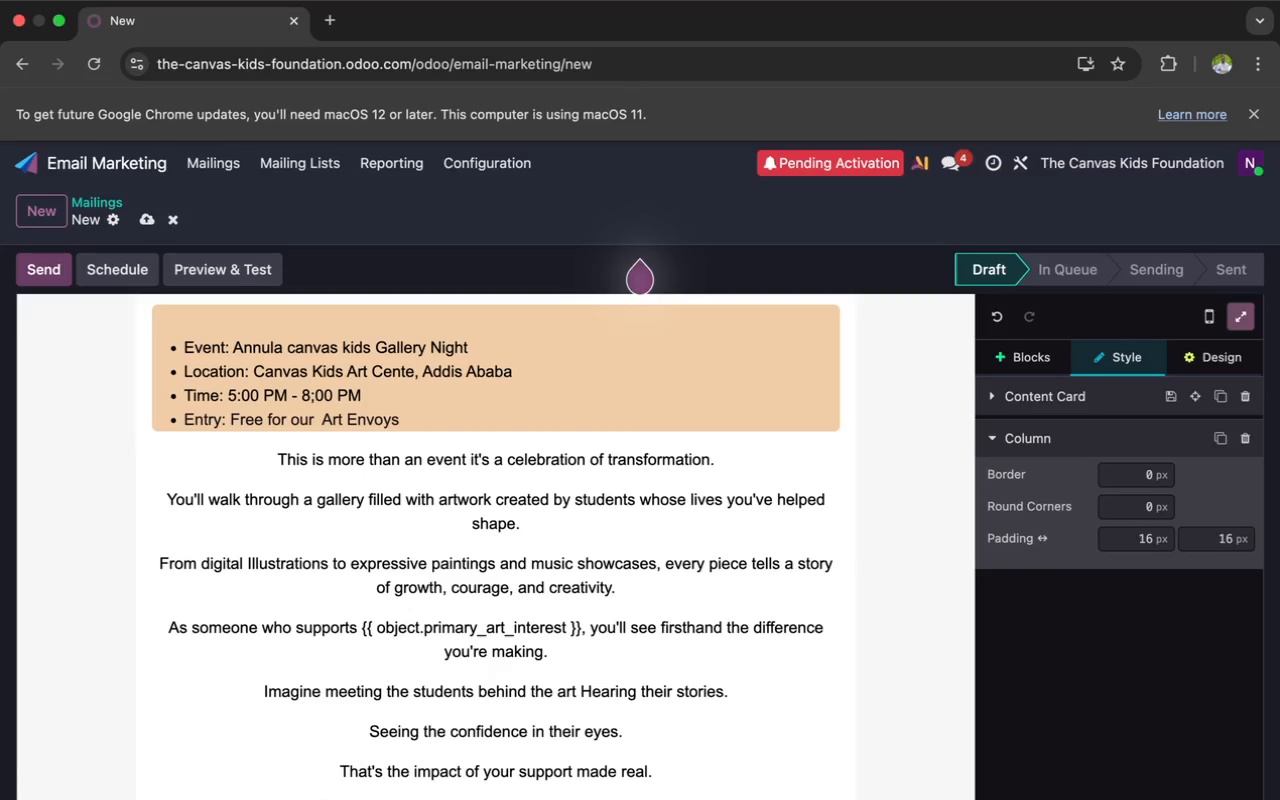 
left_click_drag(start_coordinate=[654, 774], to_coordinate=[280, 463])
 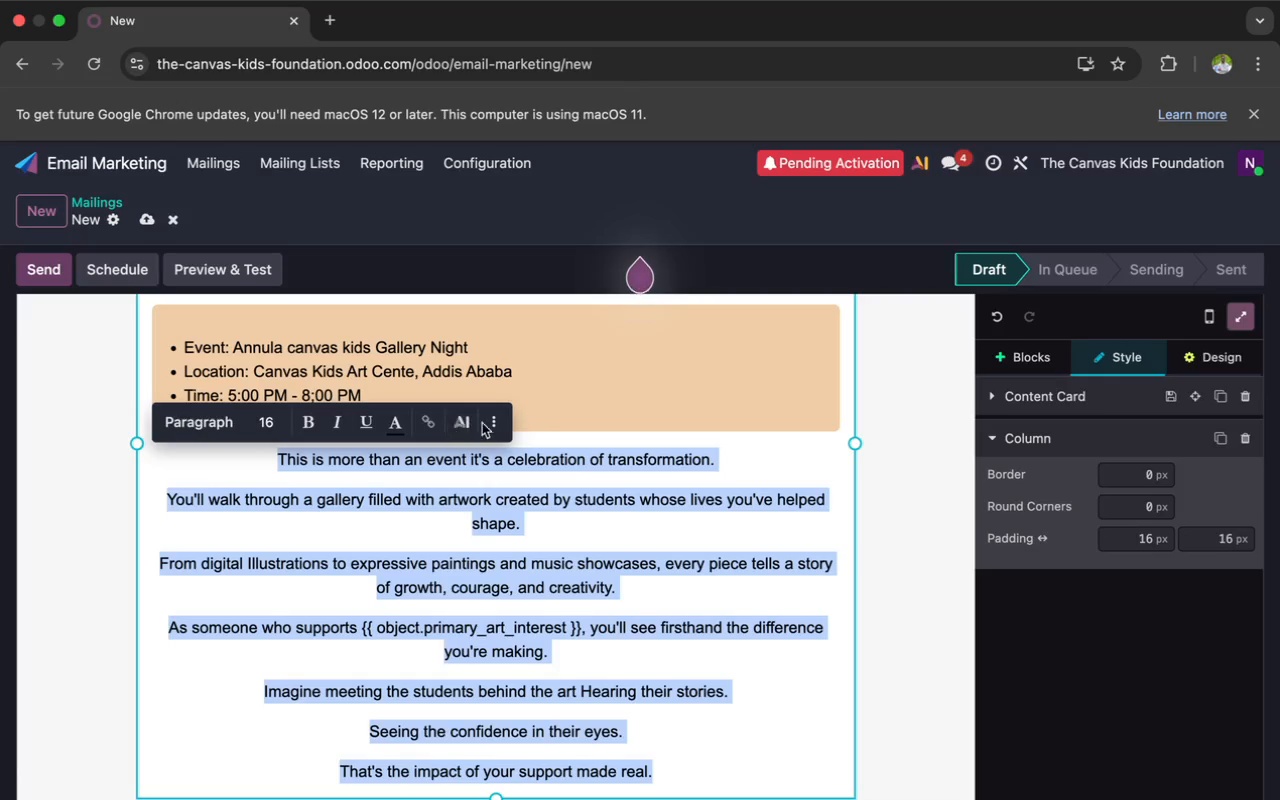 
left_click([489, 424])
 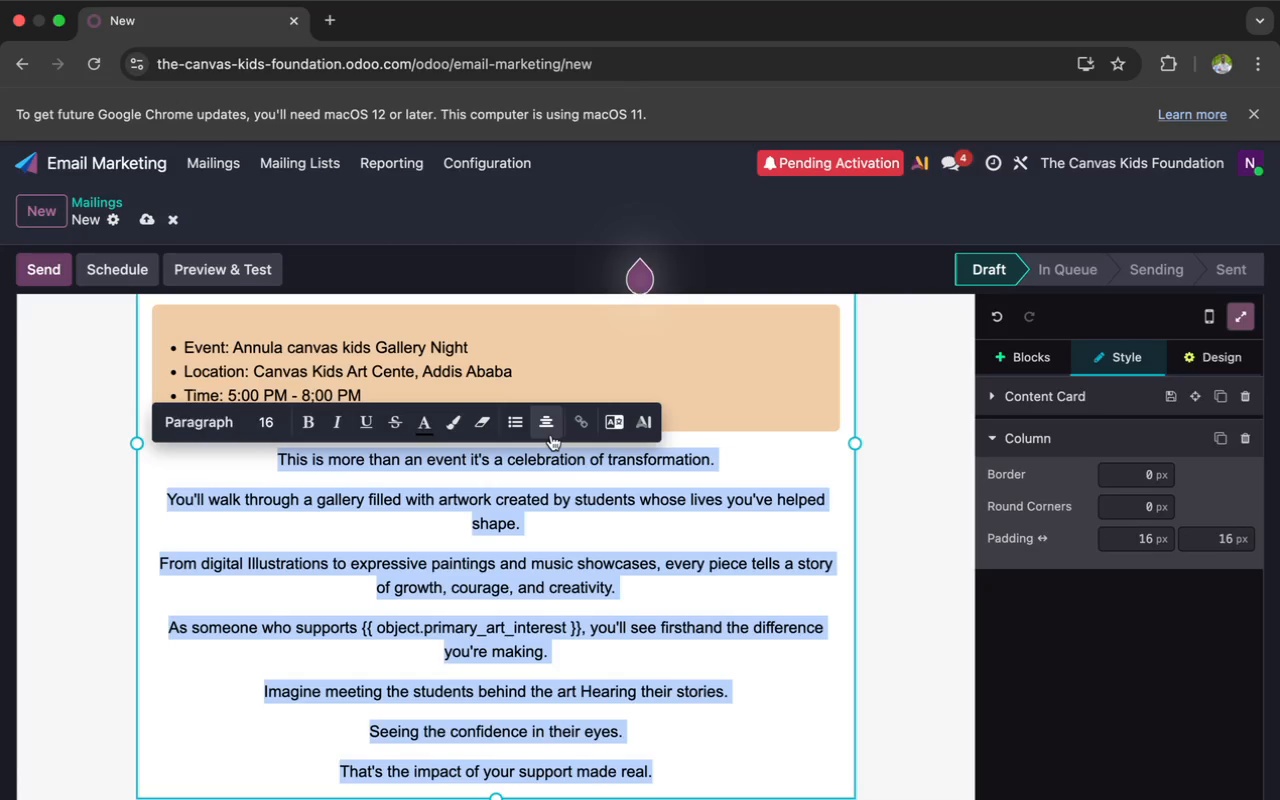 
left_click([548, 429])
 